 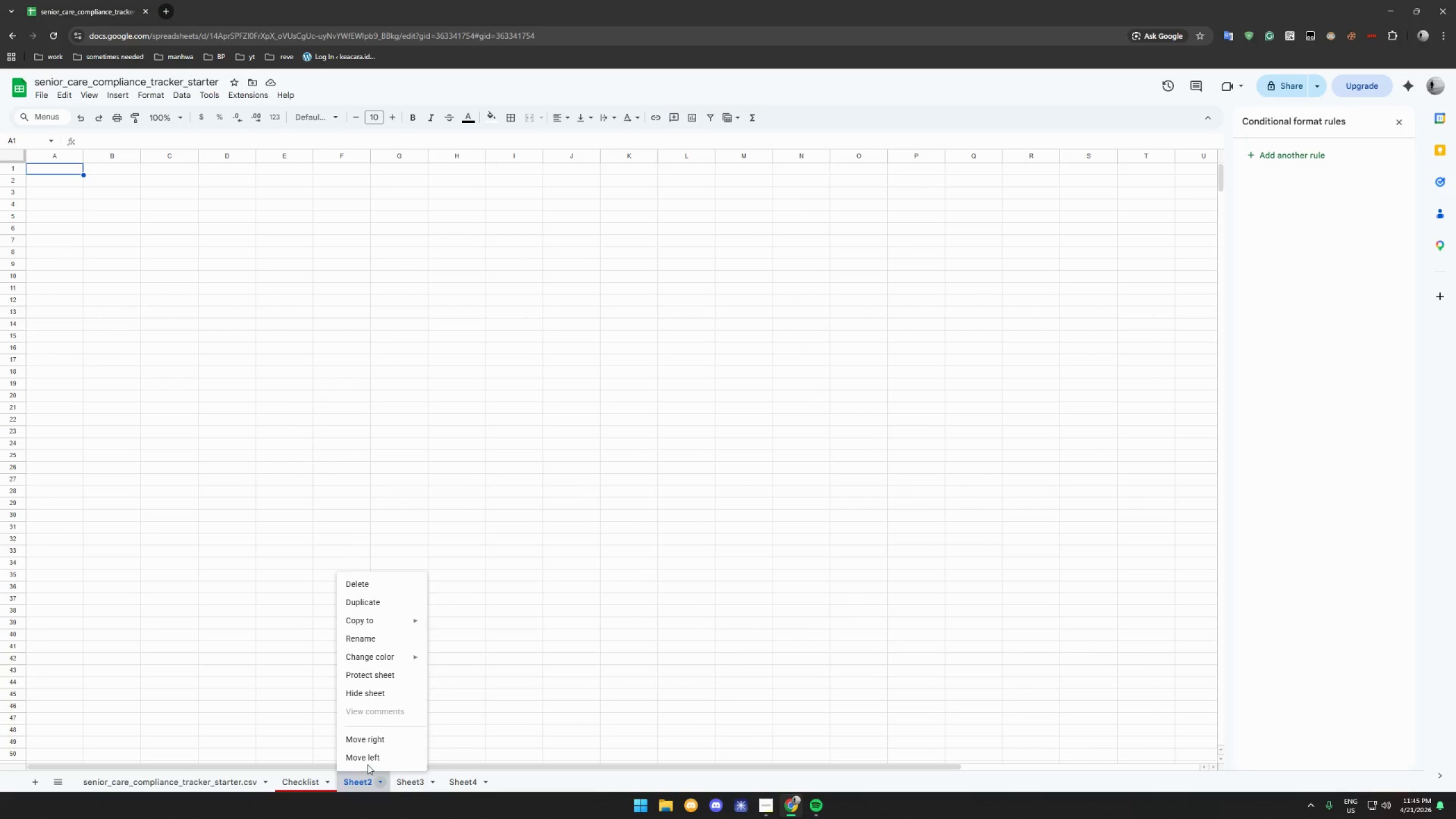 
left_click([380, 633])
 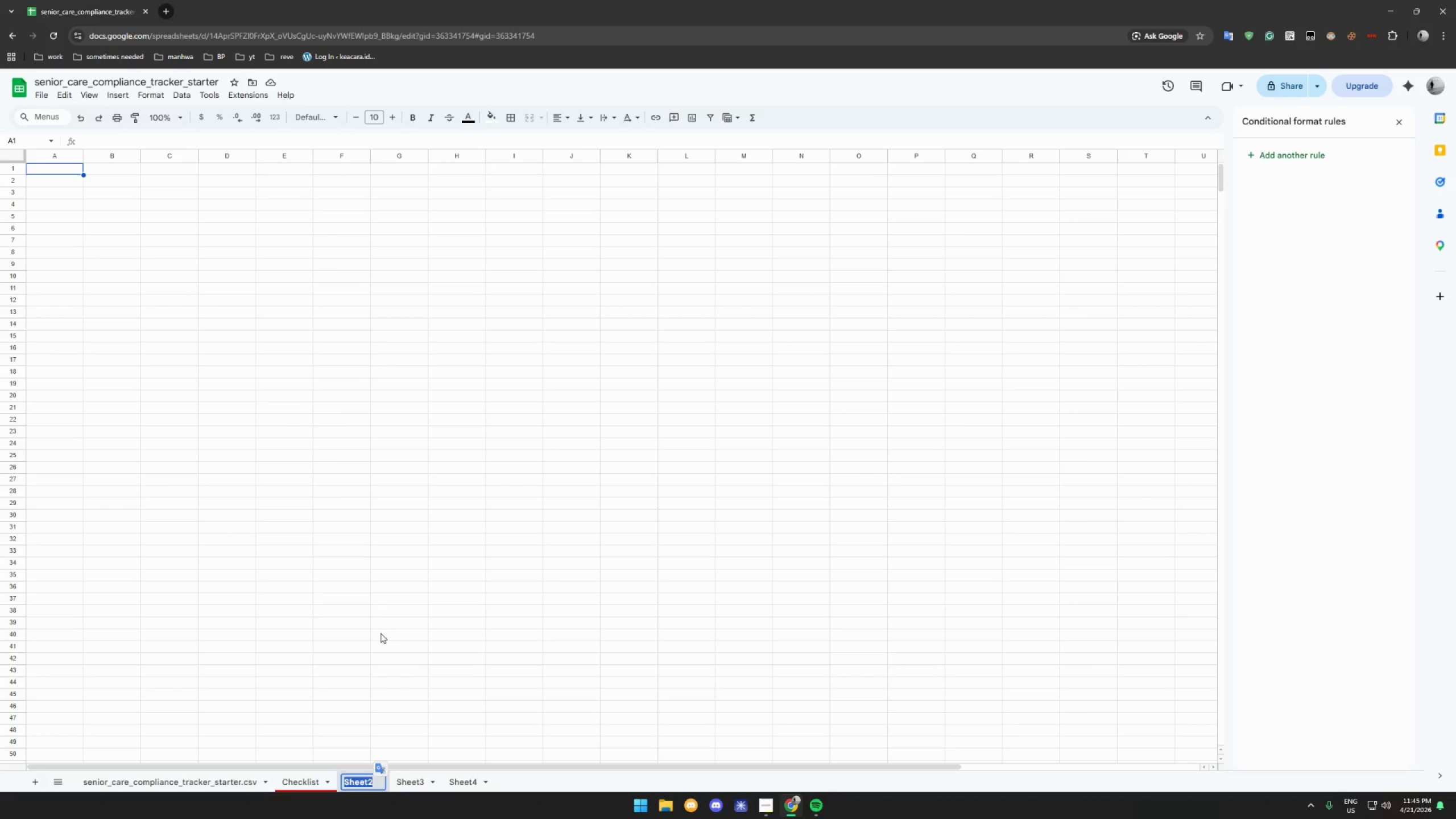 
type(Client Compliant)
 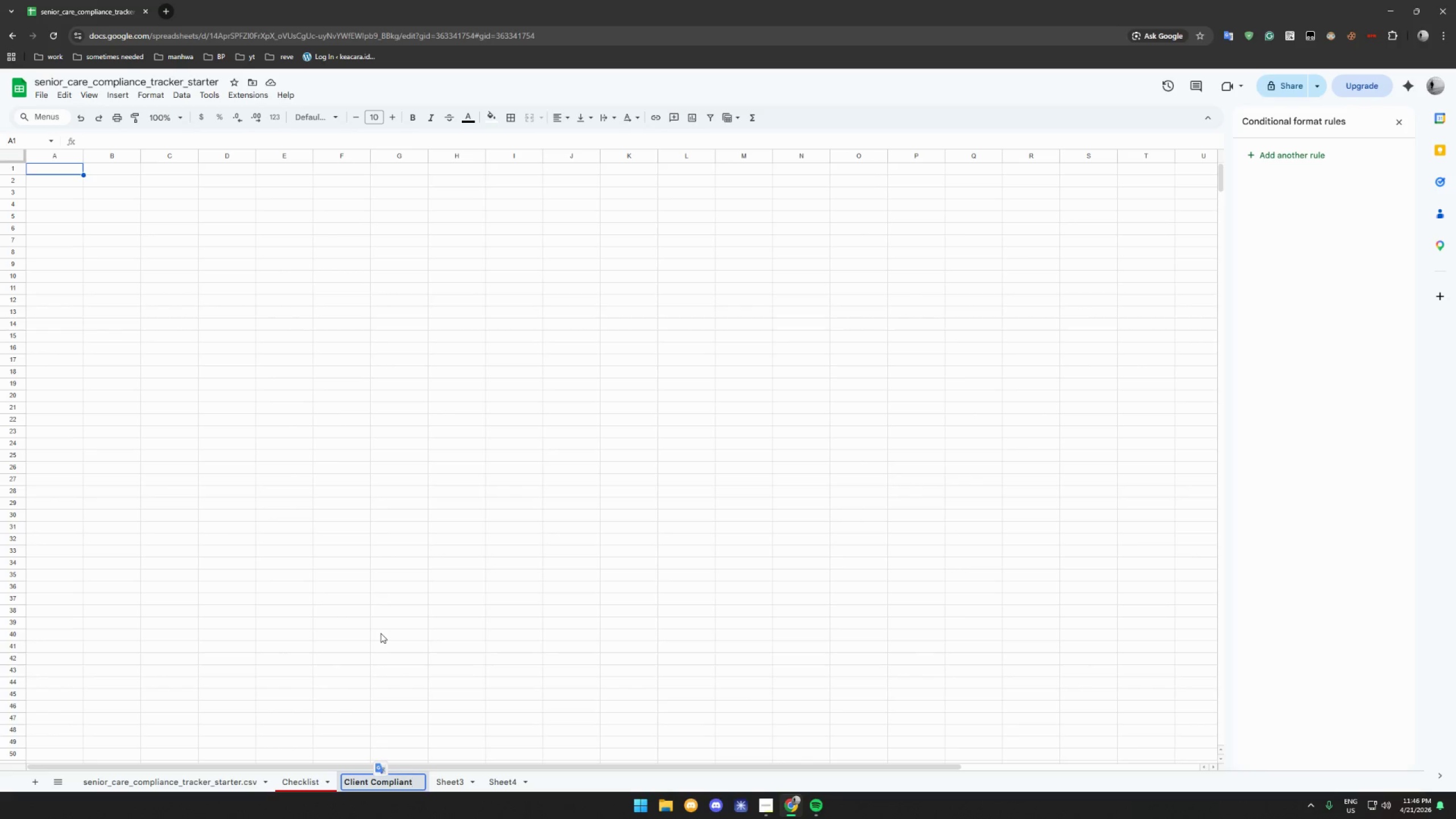 
key(Enter)
 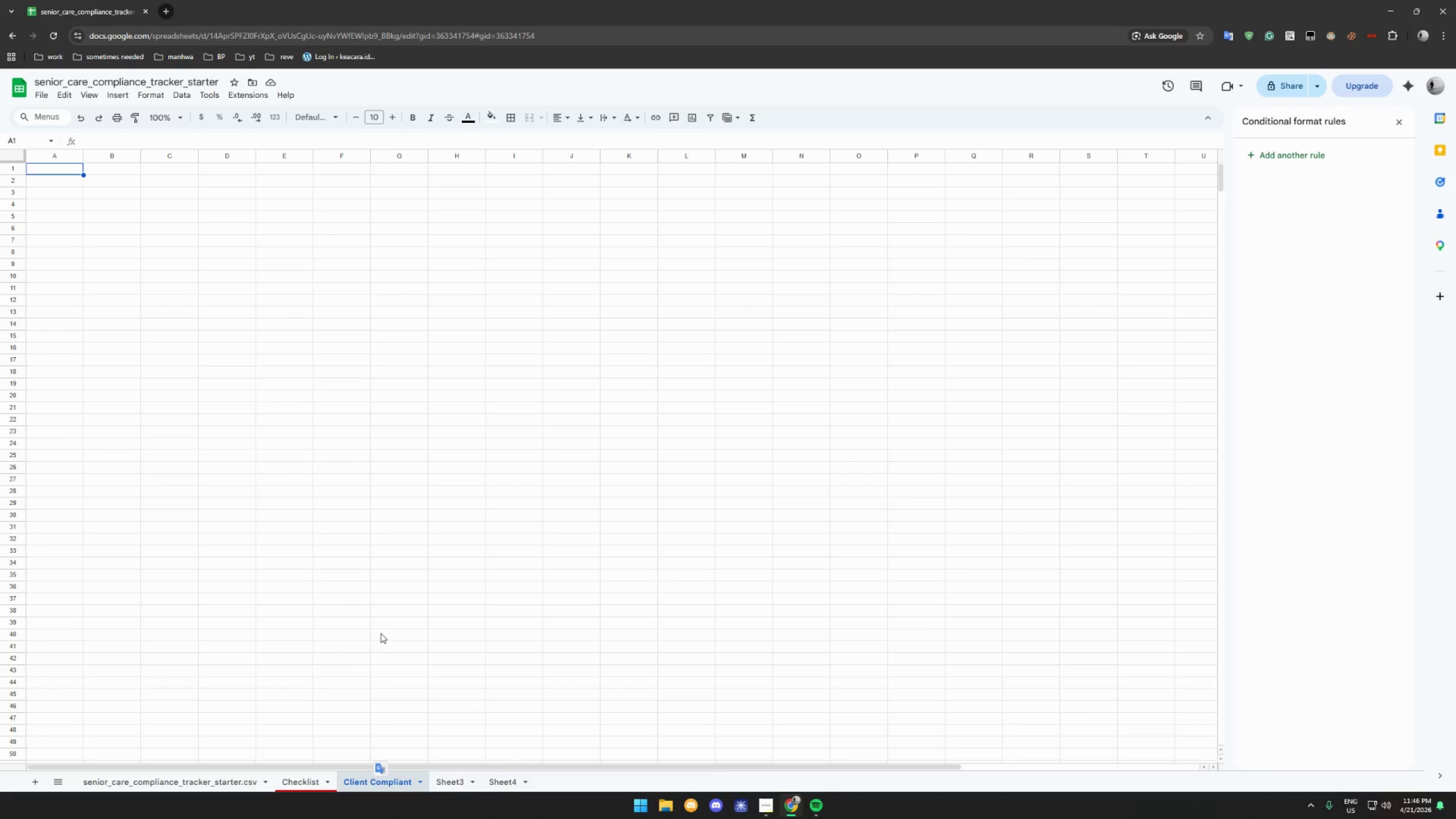 
wait(20.51)
 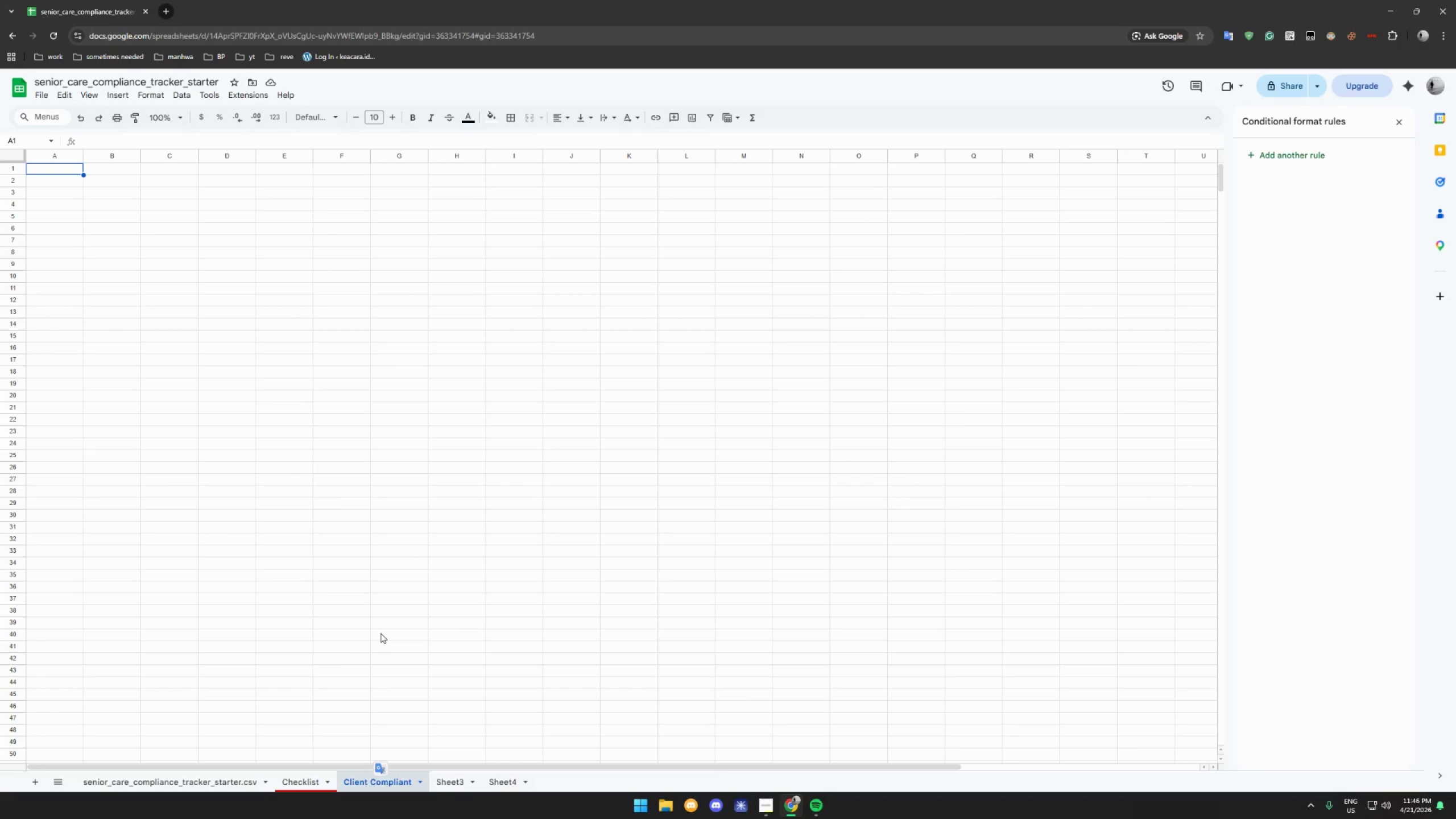 
left_click([419, 782])
 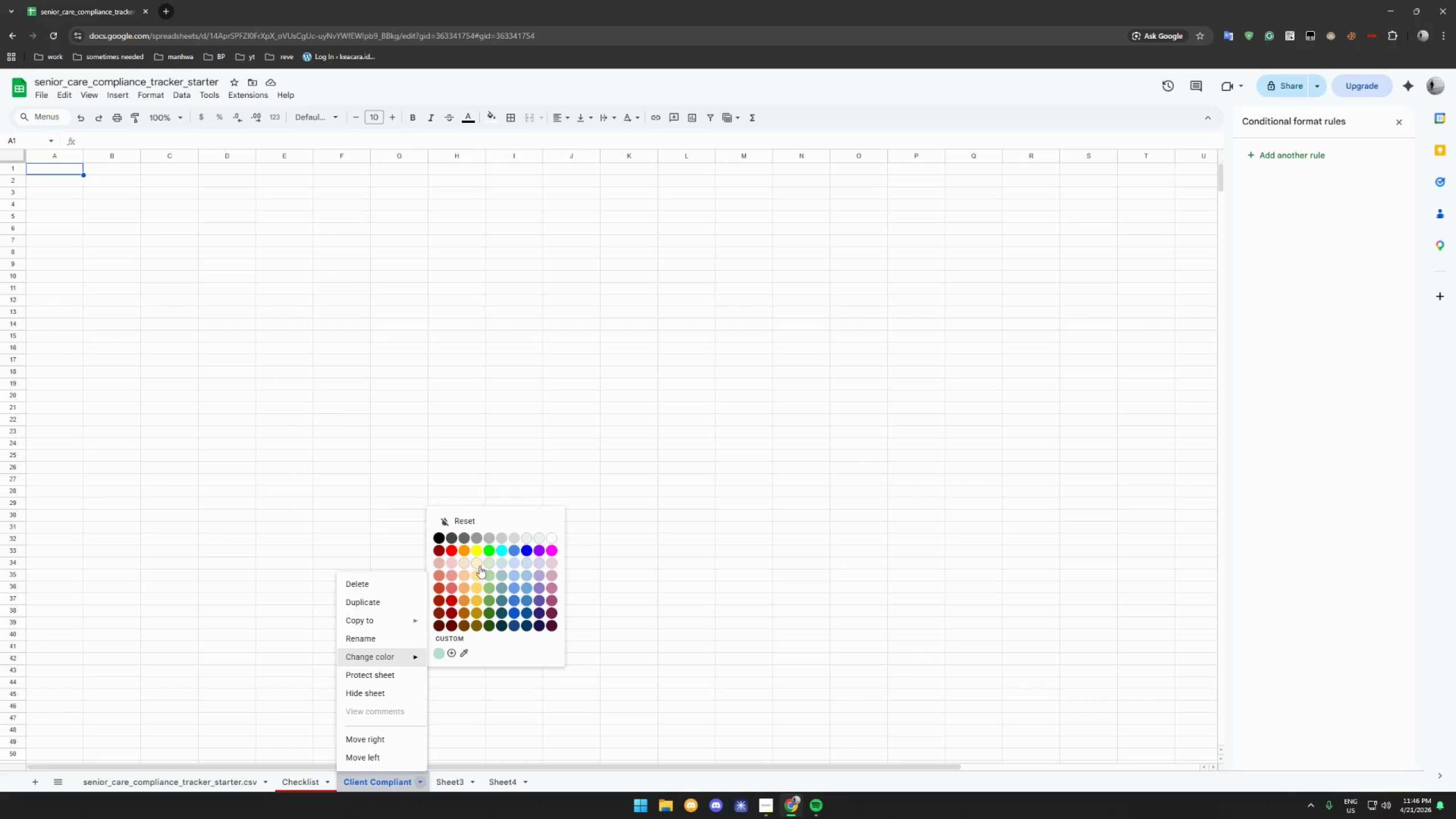 
left_click([494, 549])
 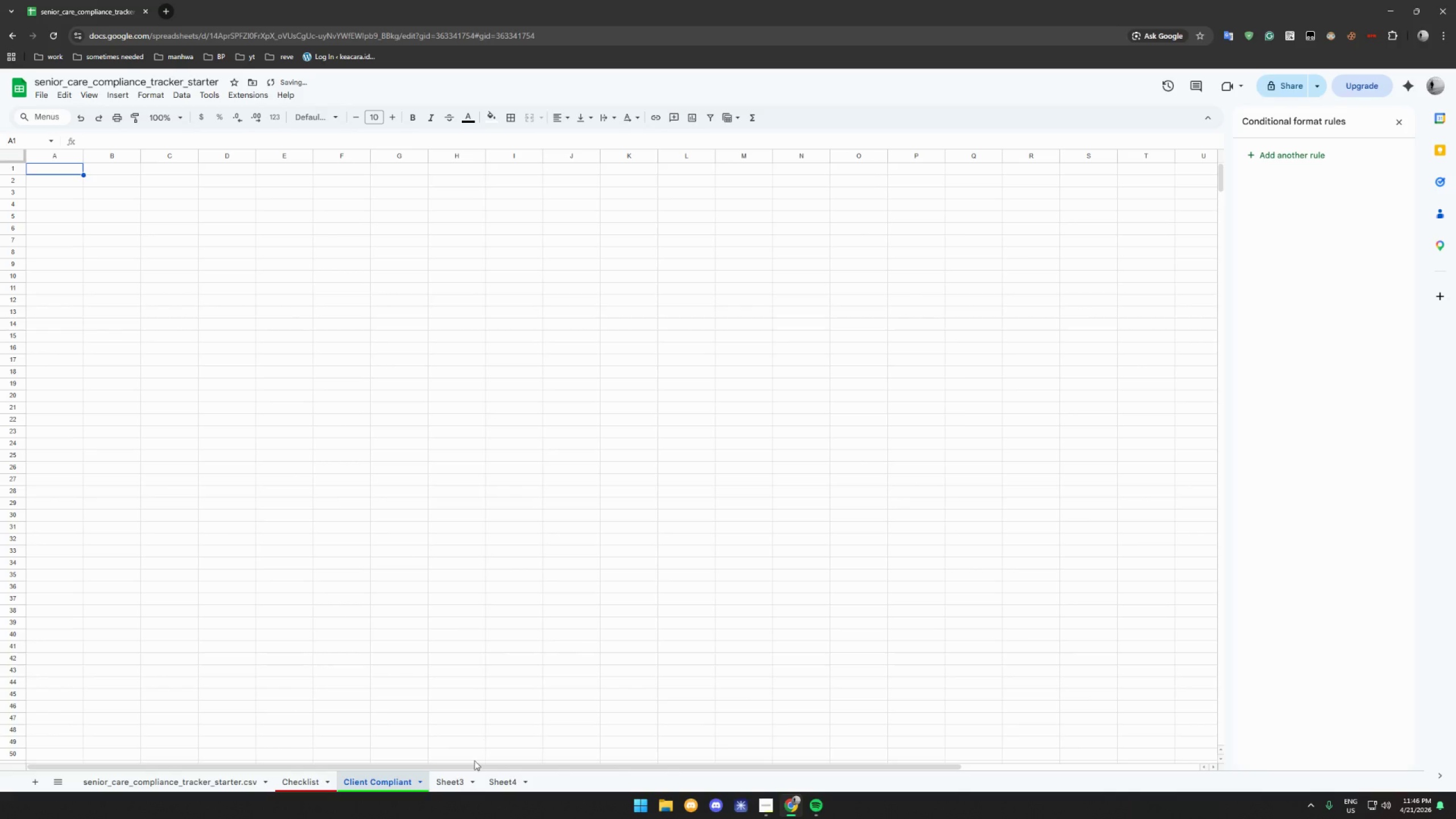 
mouse_move([445, 774])
 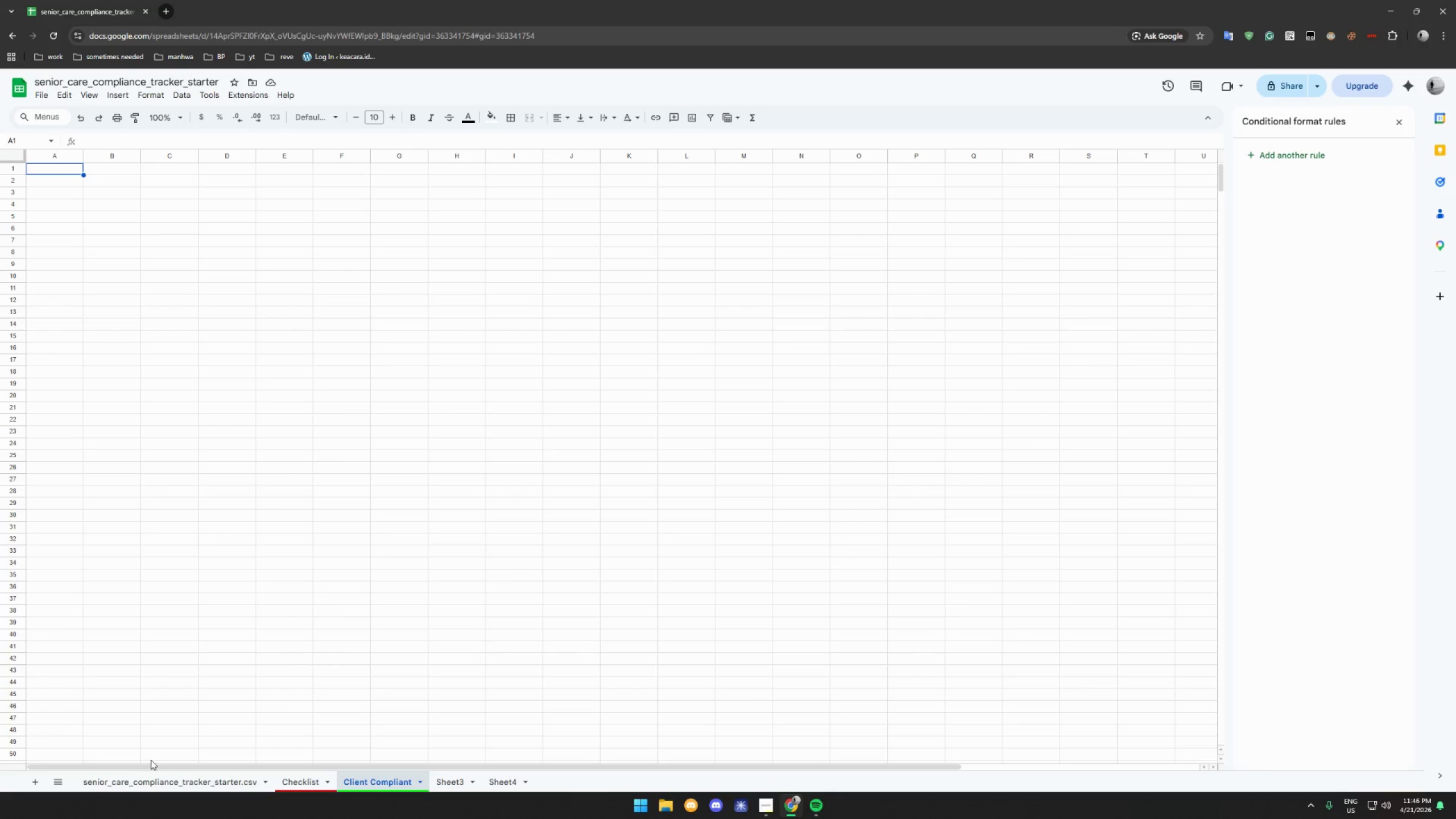 
left_click([136, 781])
 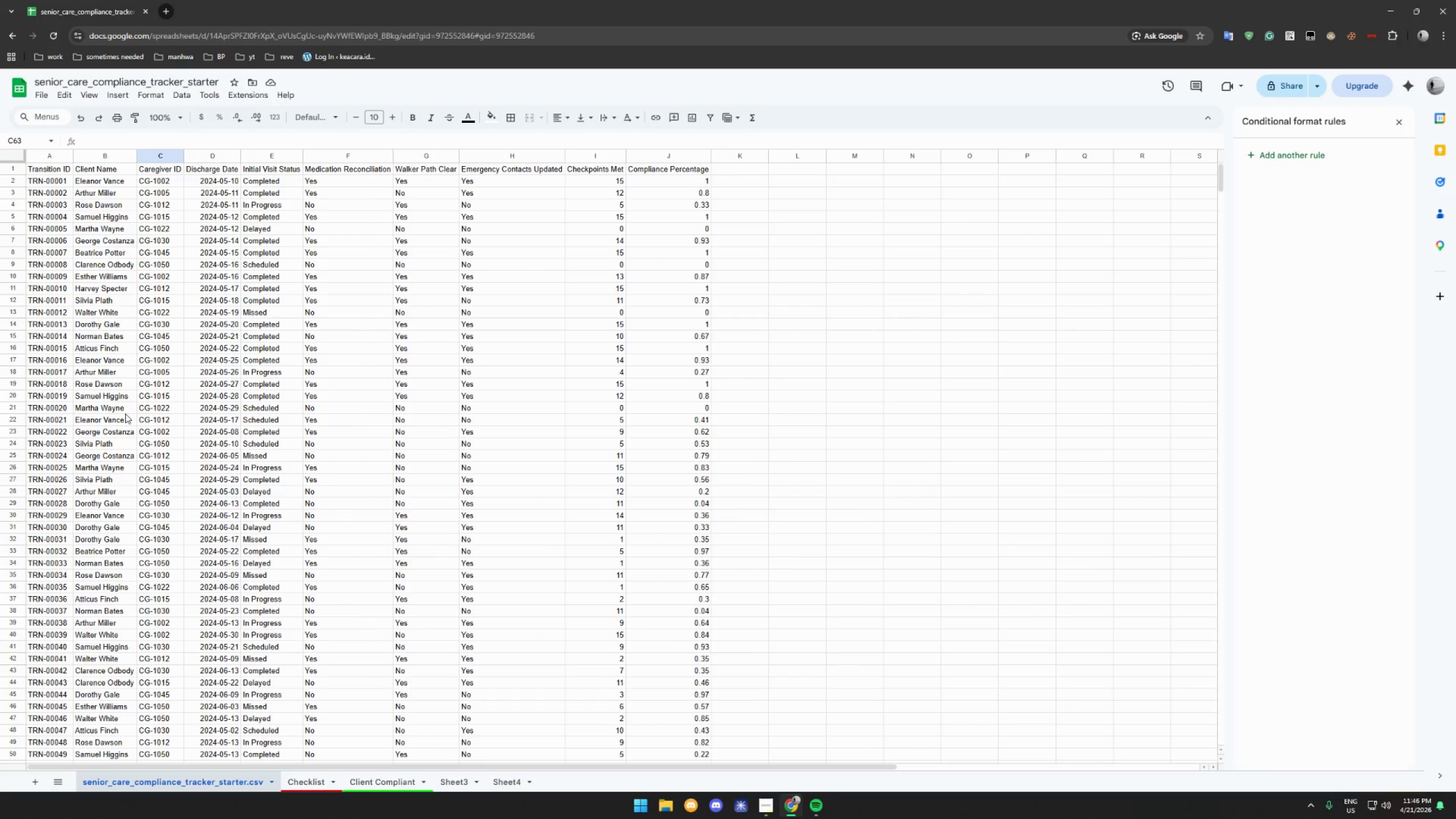 
scroll: coordinate [130, 424], scroll_direction: up, amount: 12.0
 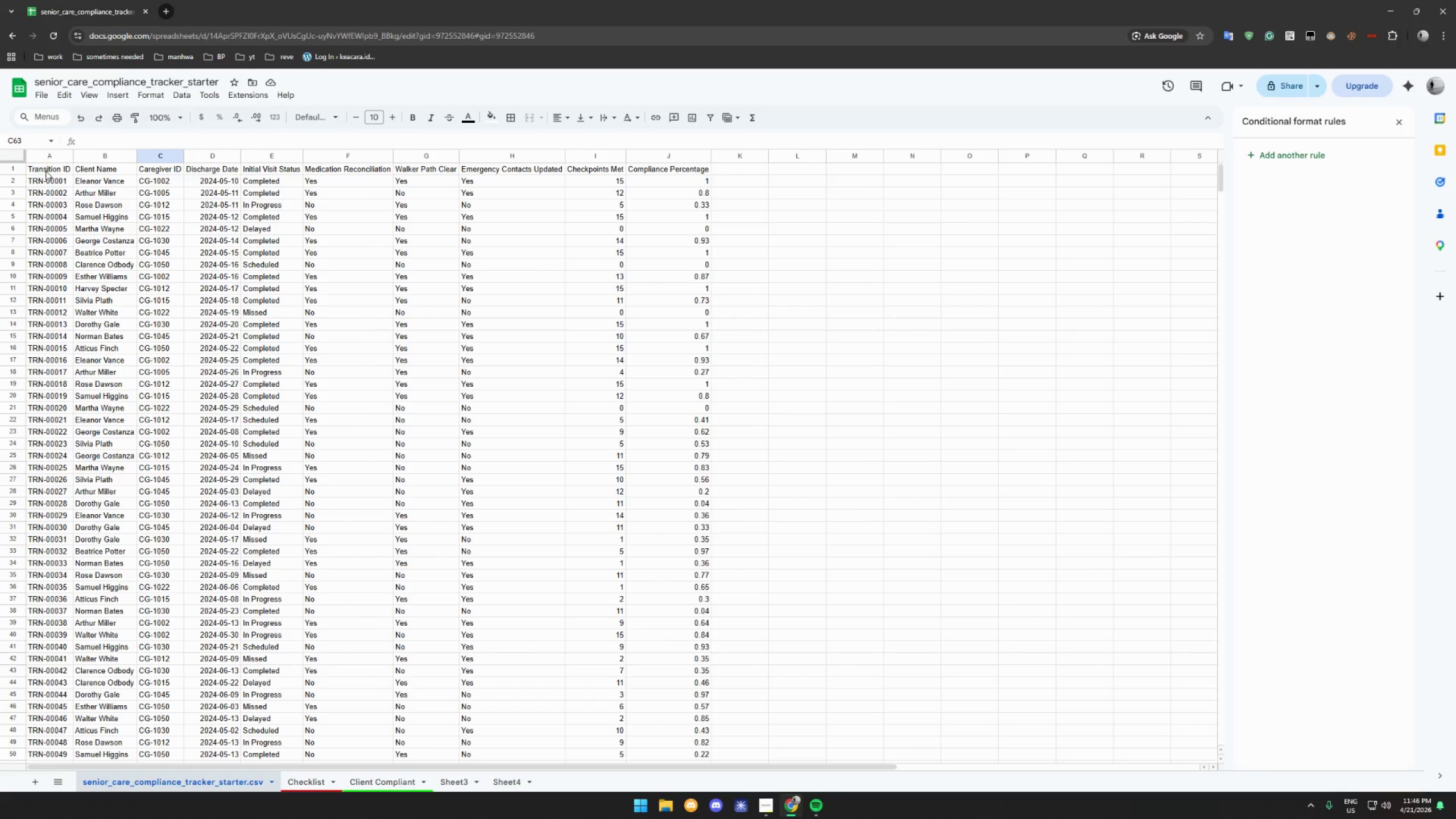 
left_click_drag(start_coordinate=[46, 169], to_coordinate=[187, 171])
 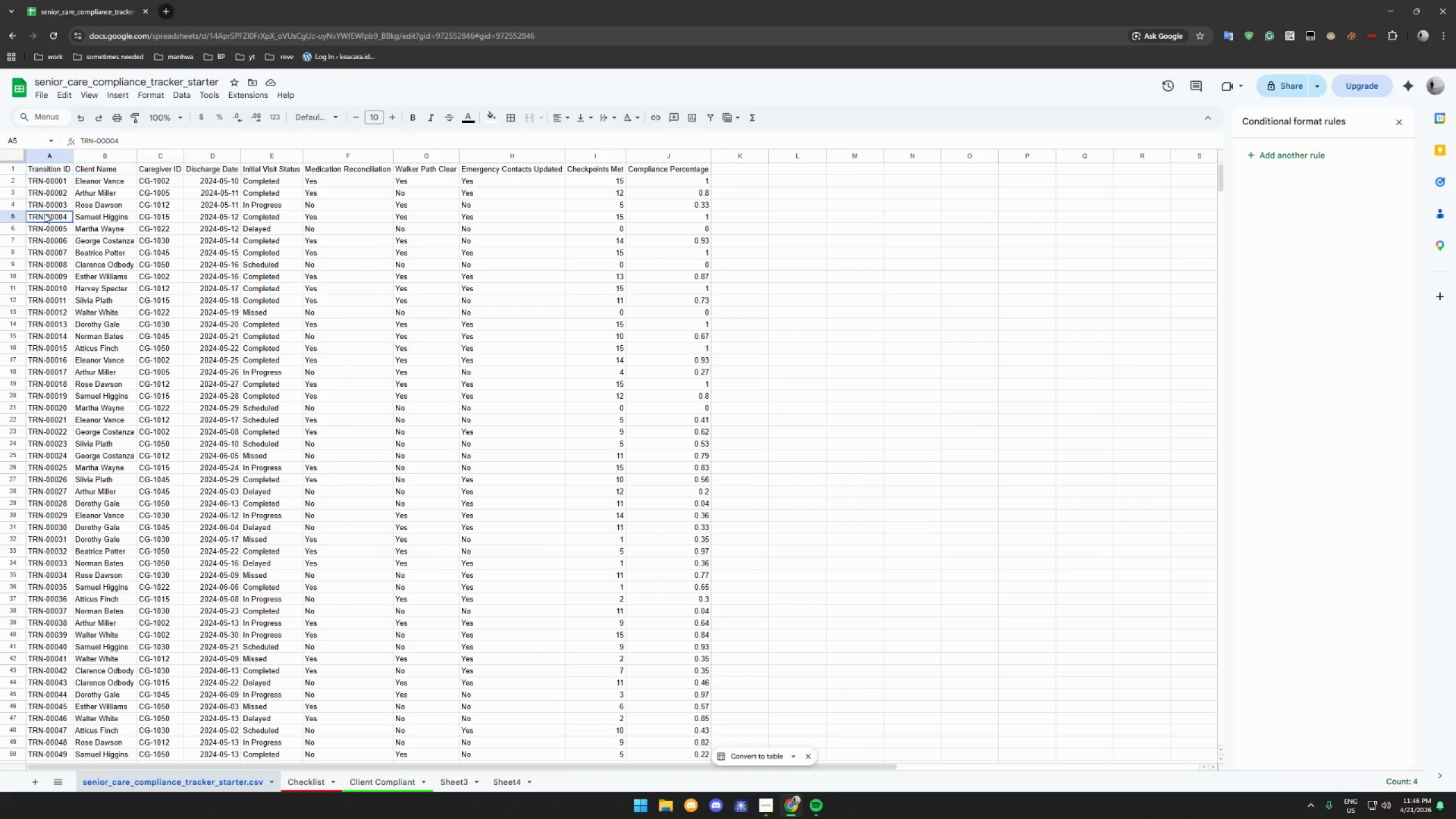 
left_click([44, 213])
 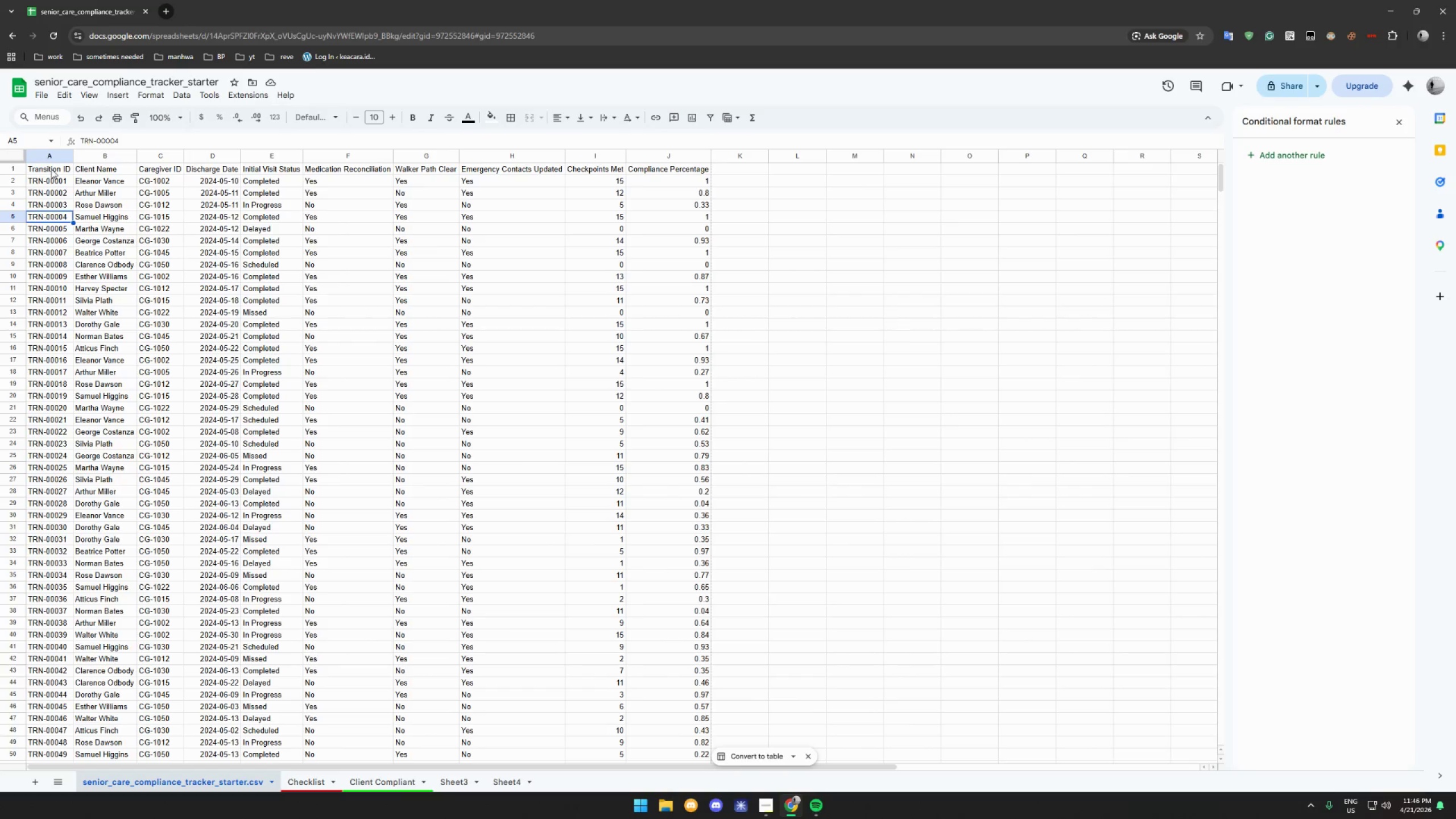 
left_click([51, 169])
 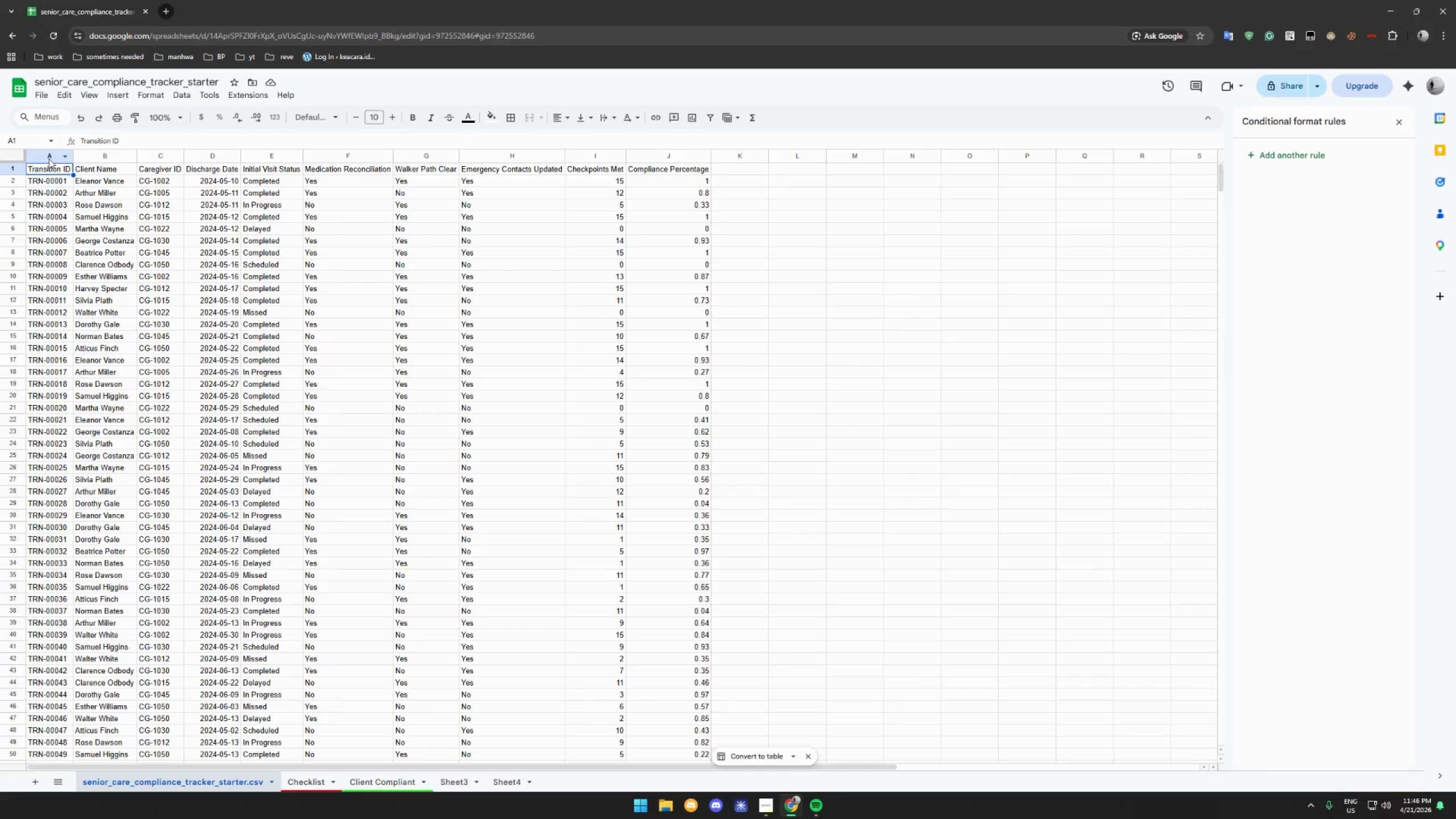 
left_click([49, 159])
 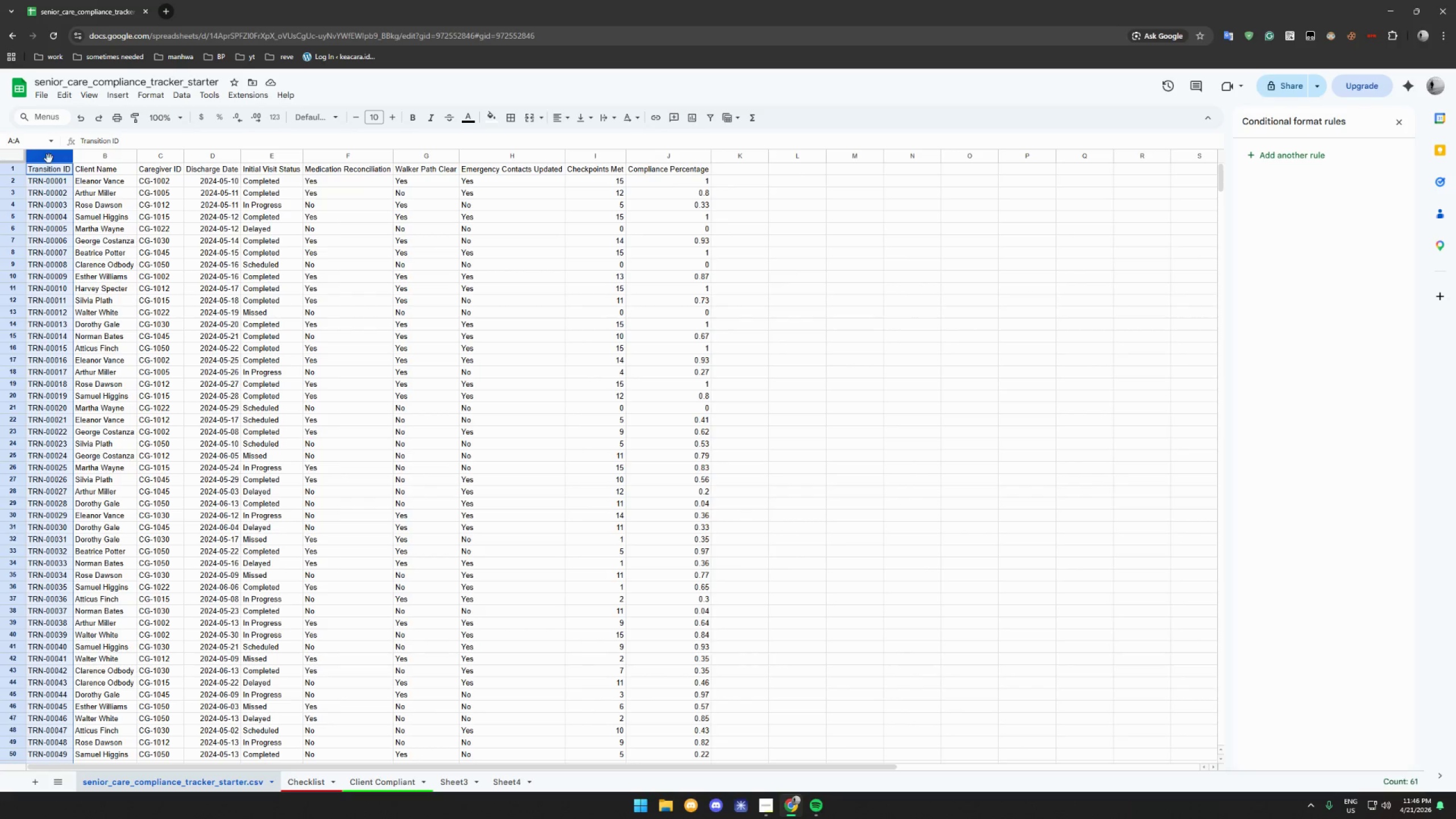 
key(Control+Shift+ShiftLeft)
 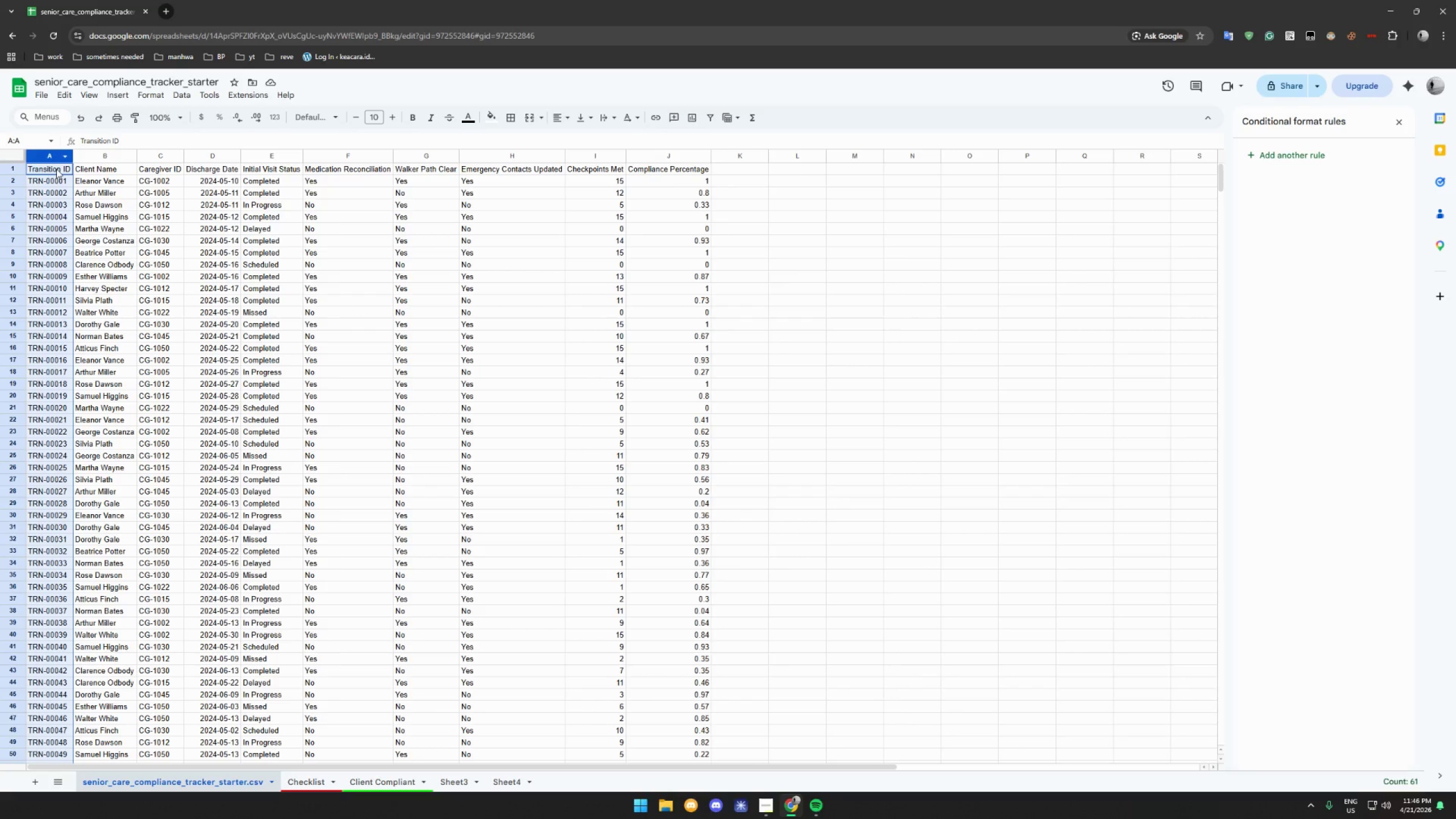 
key(Control+Shift+C)
 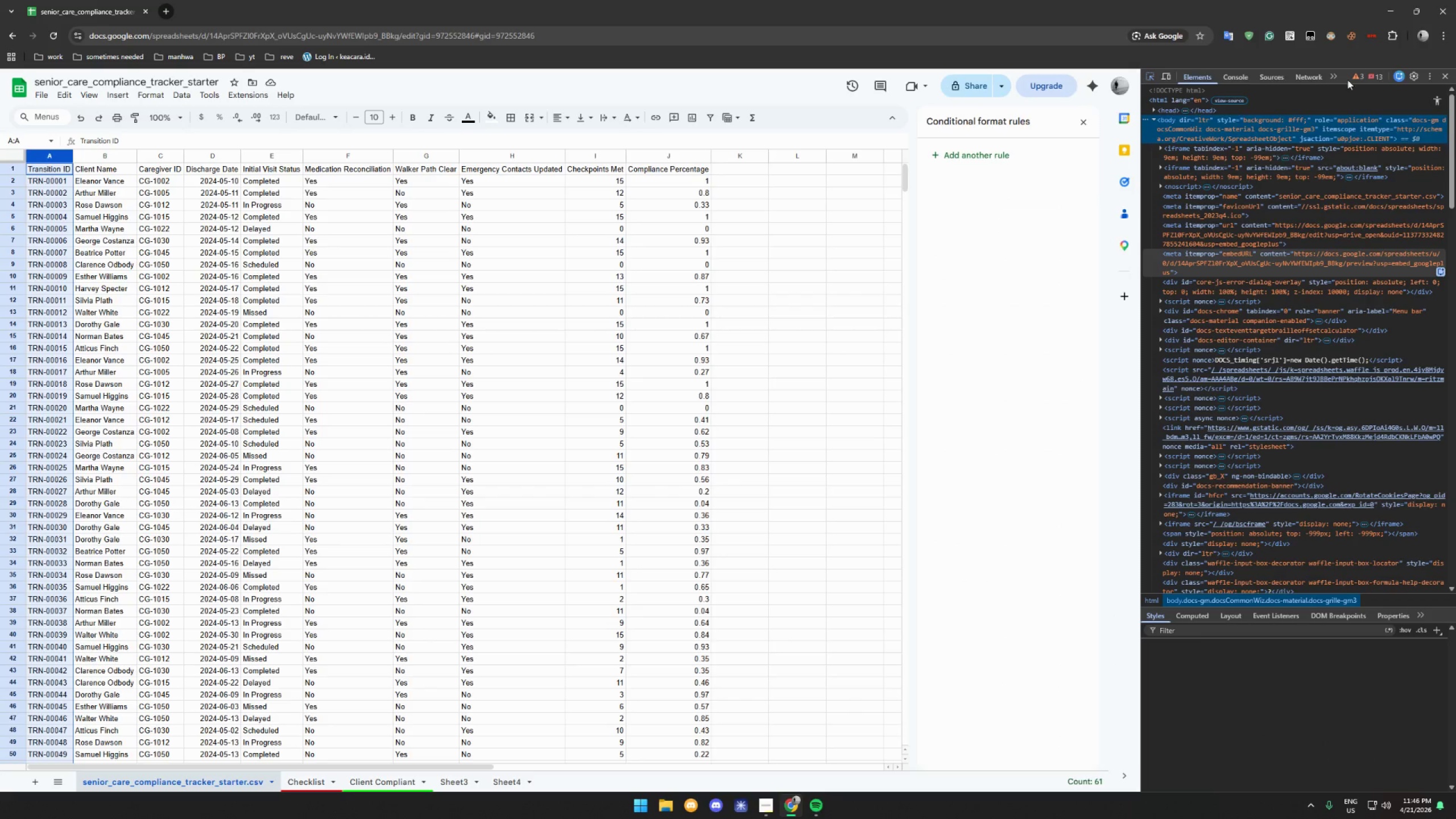 
left_click([1446, 78])
 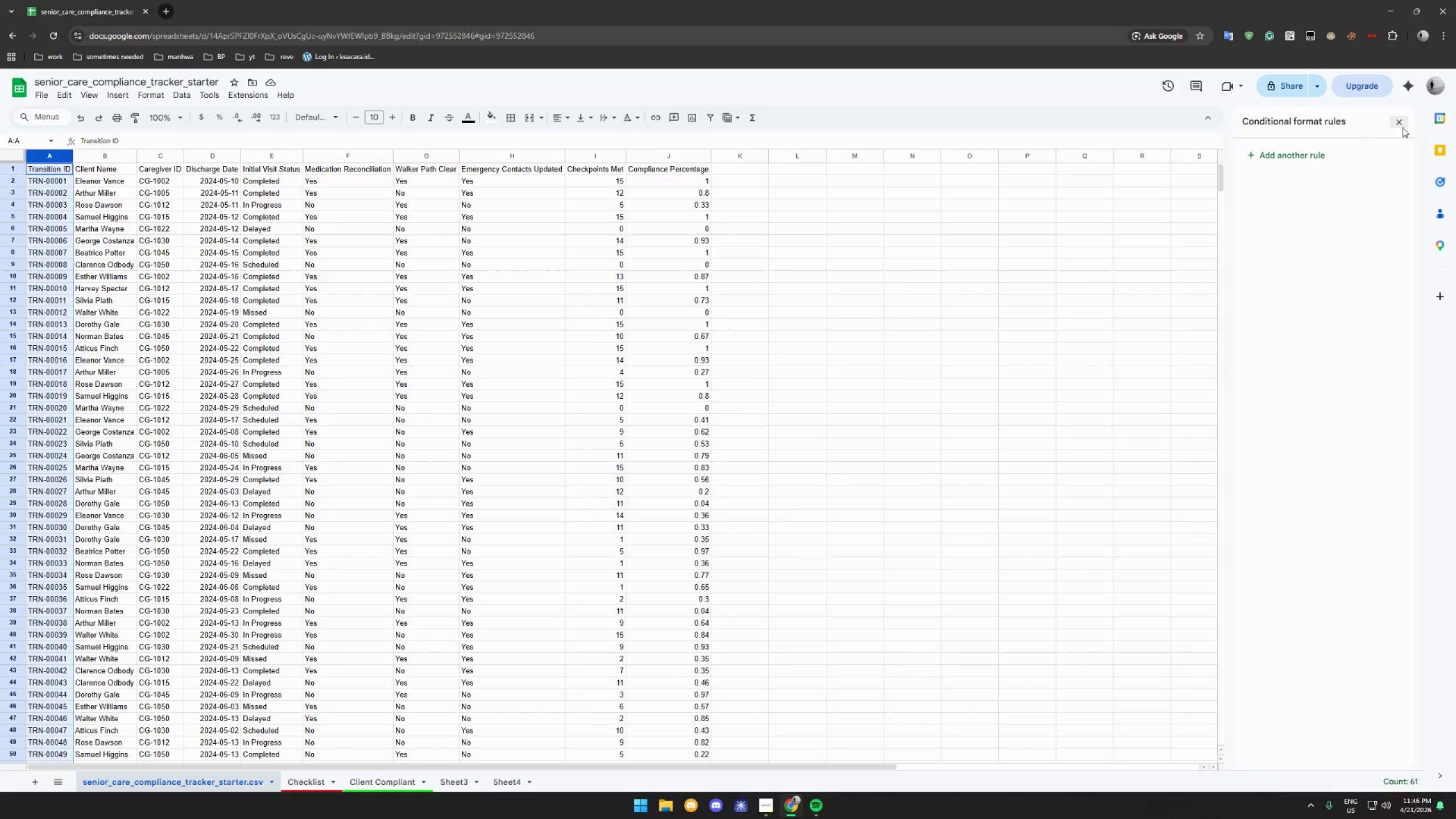 
double_click([1400, 123])
 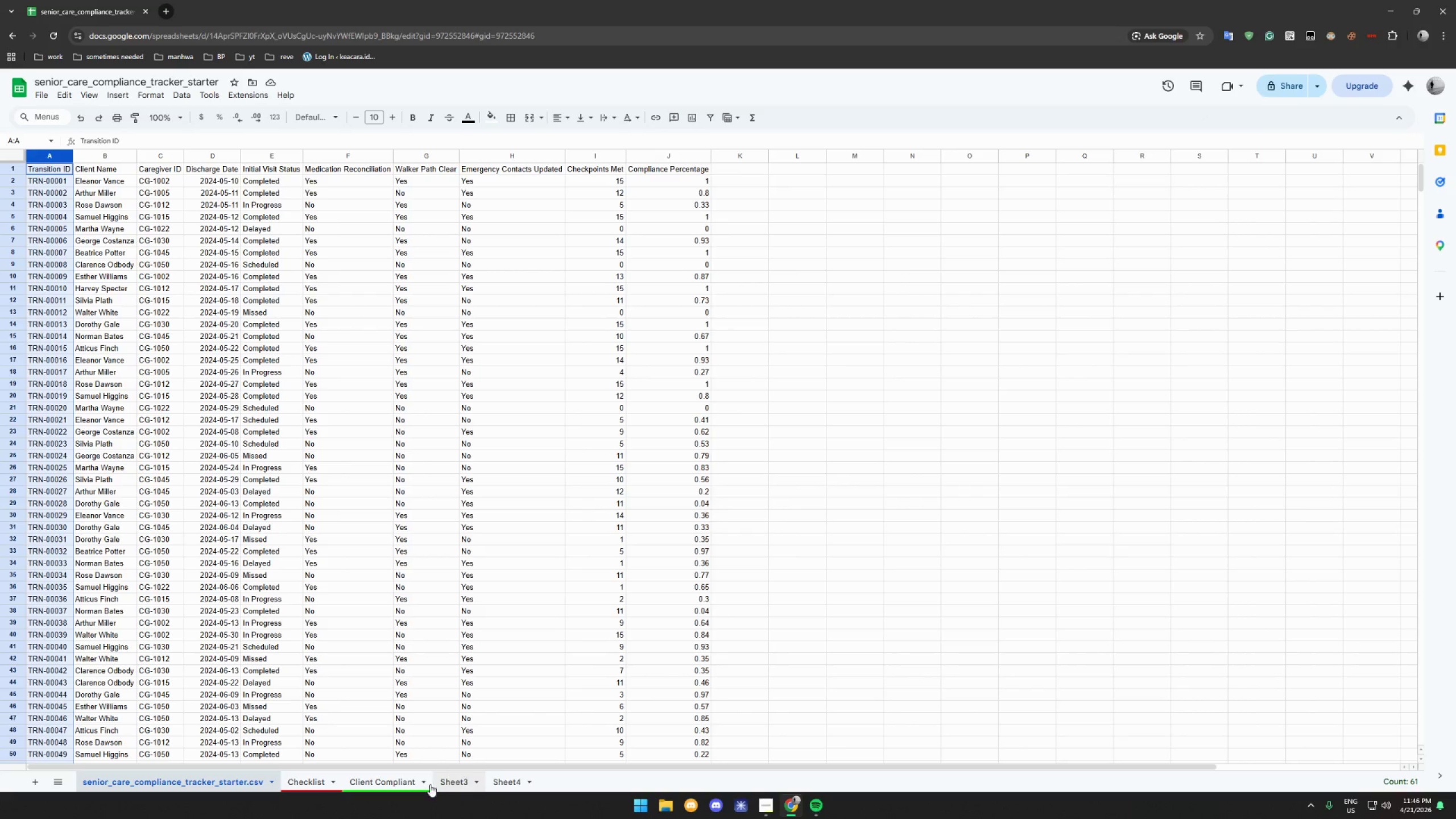 
left_click([389, 781])
 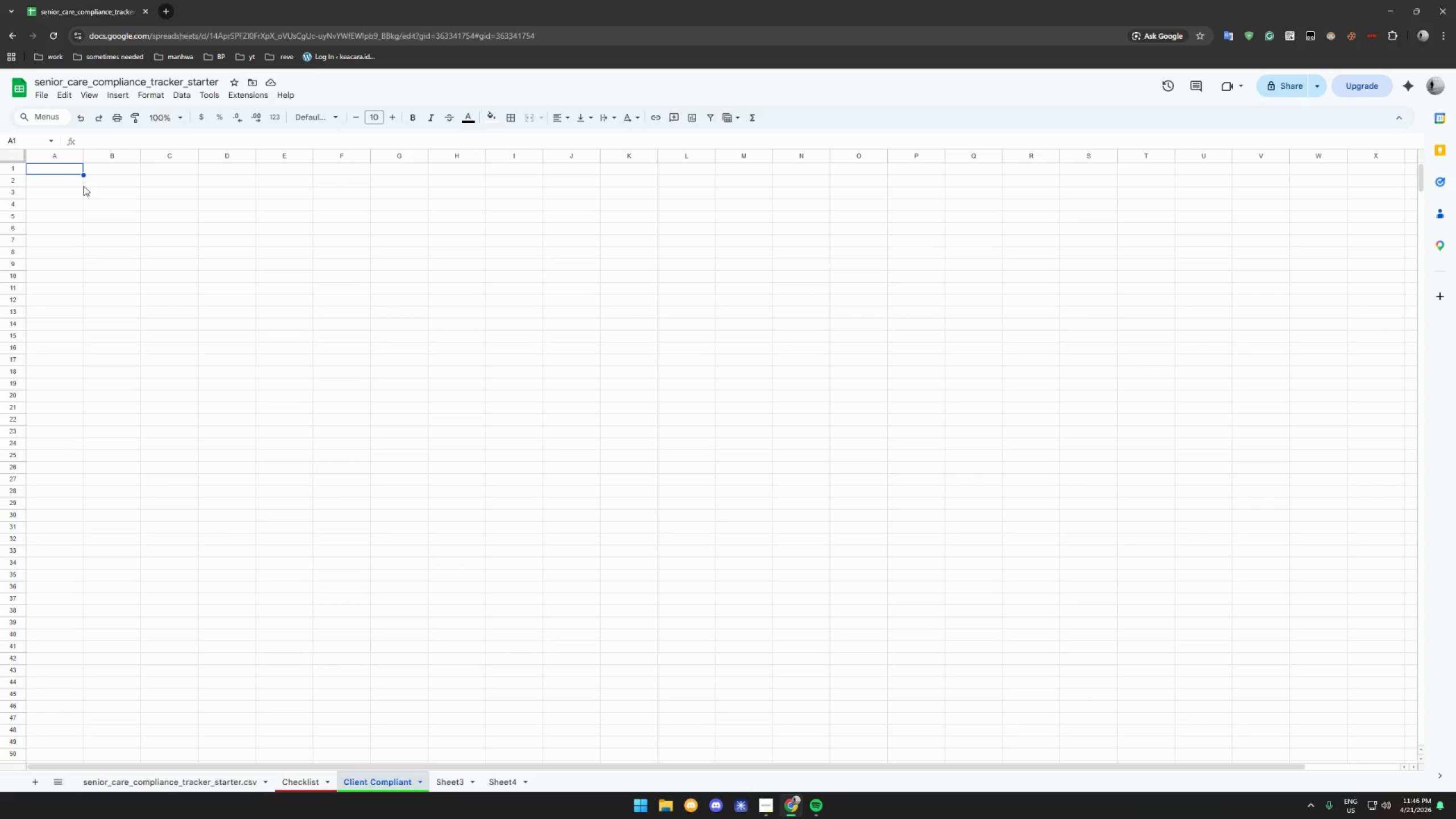 
wait(8.39)
 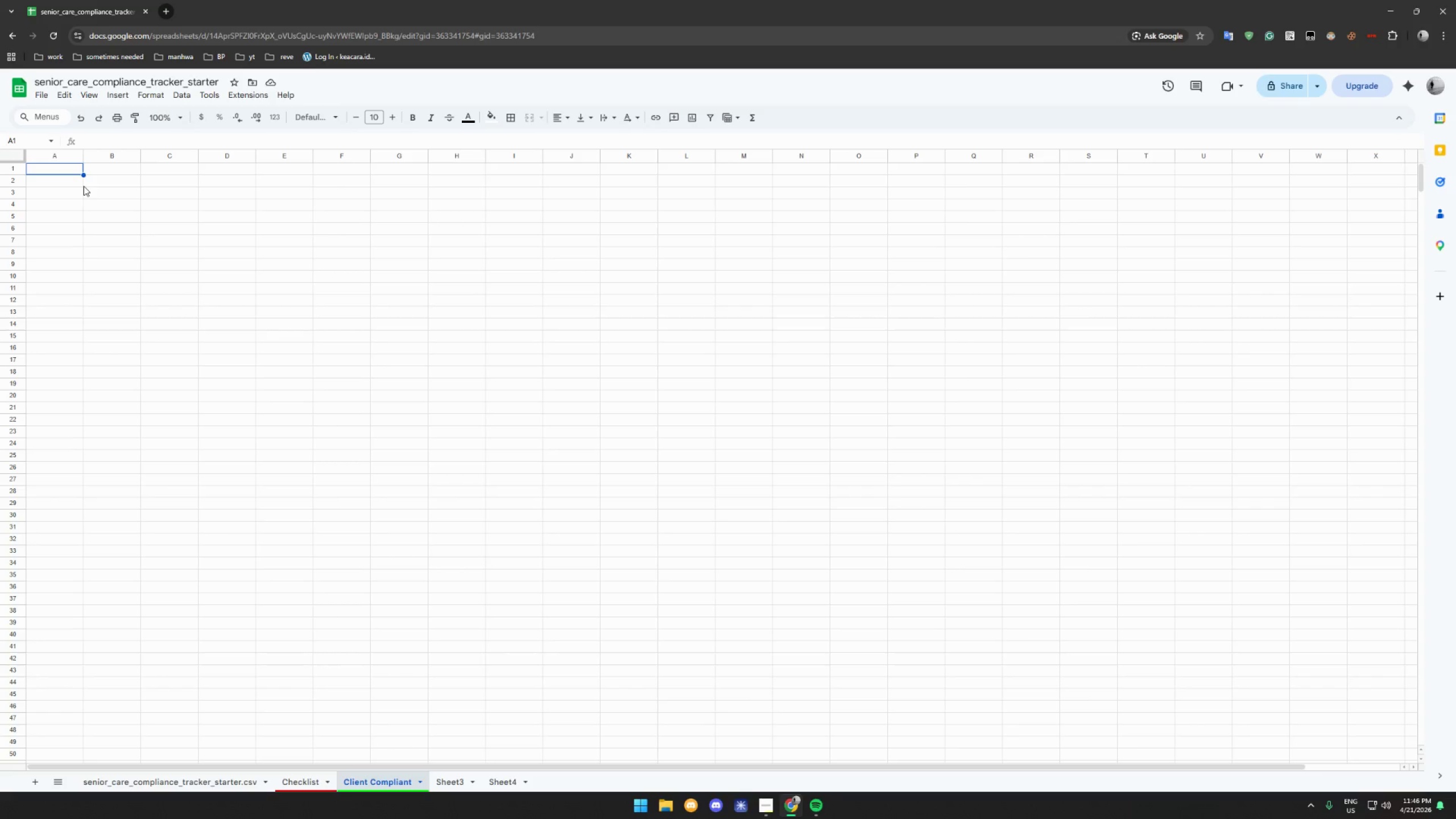 
left_click([60, 168])
 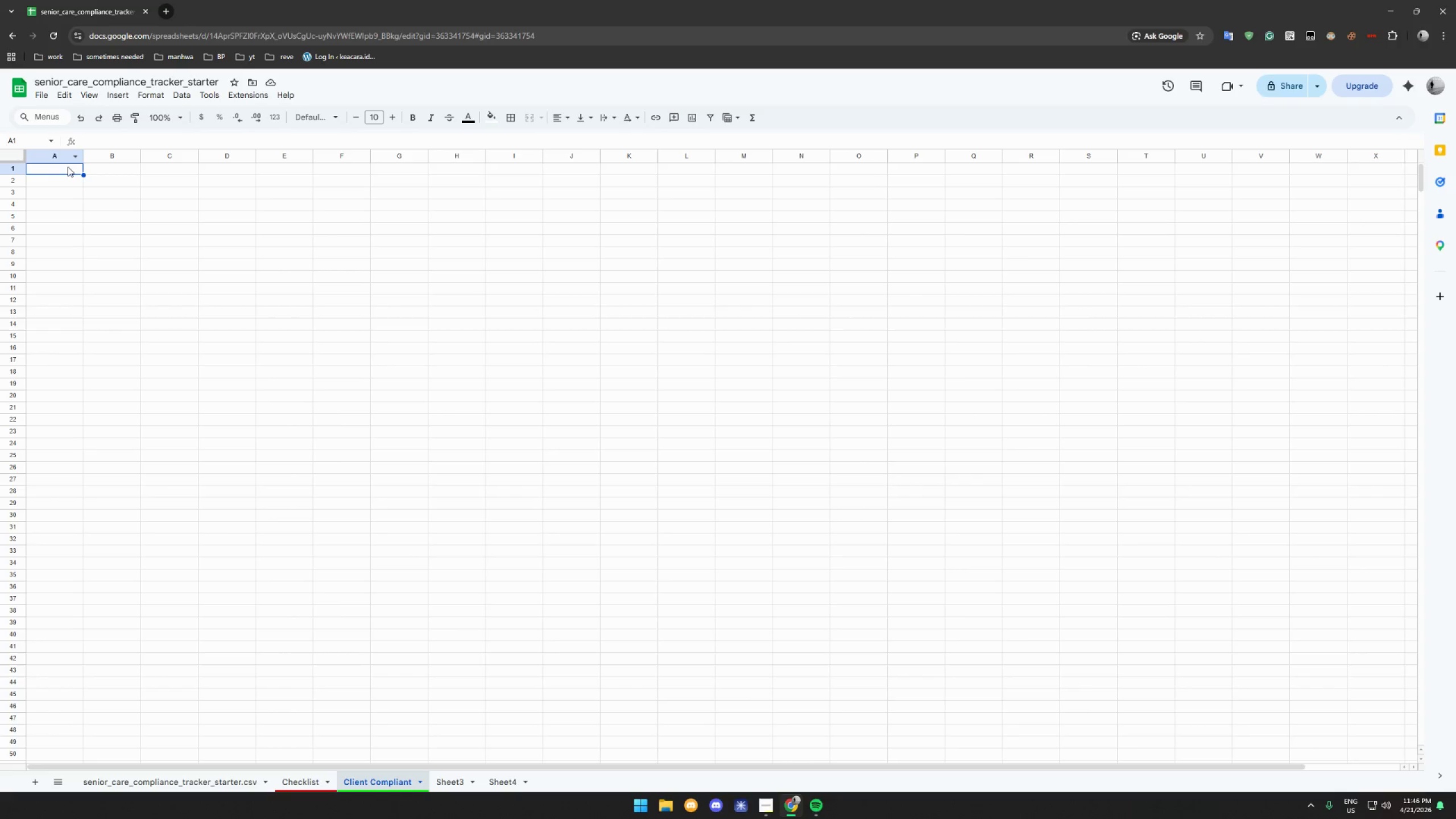 
key(Control+V)
 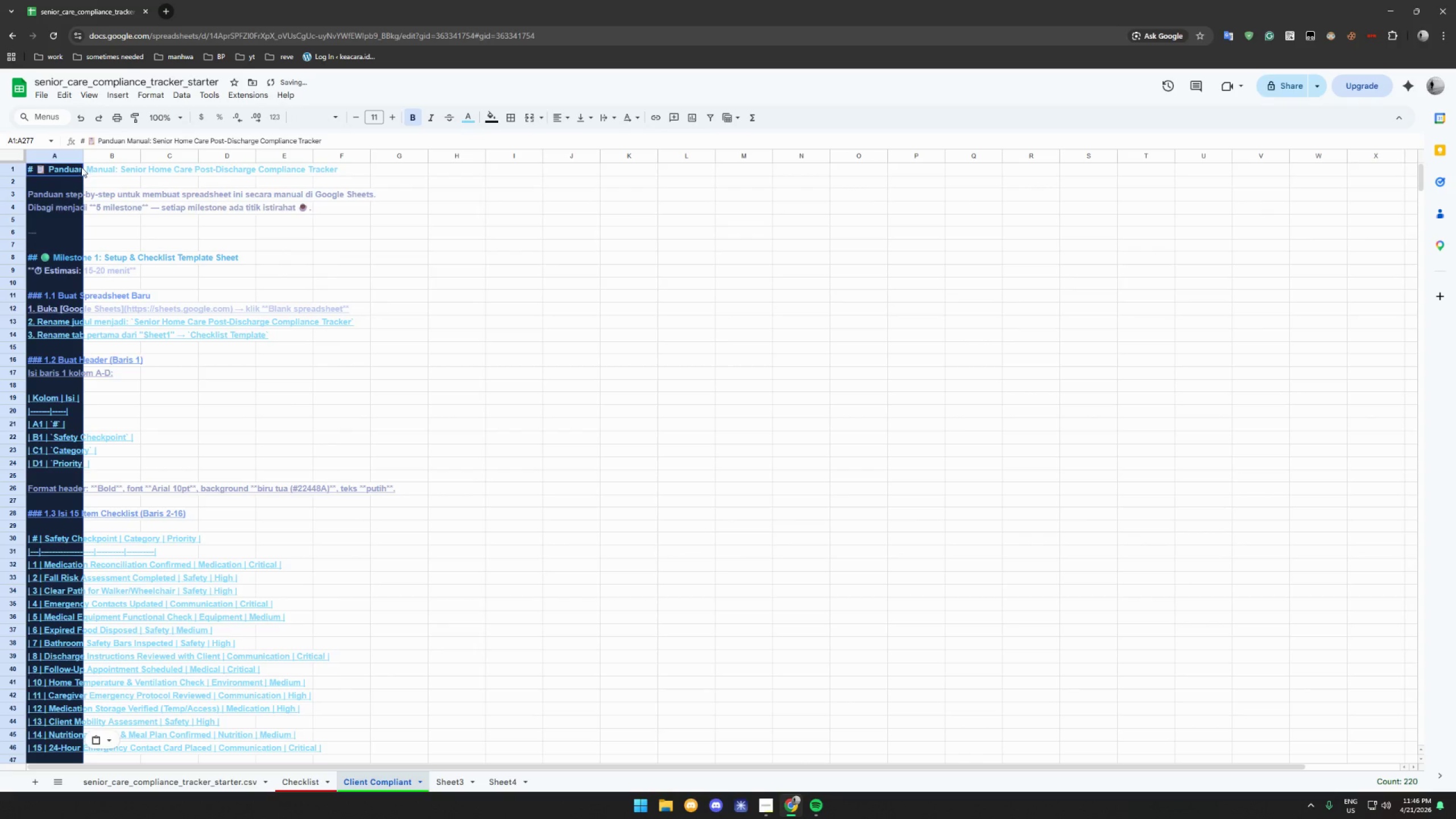 
key(Control+Z)
 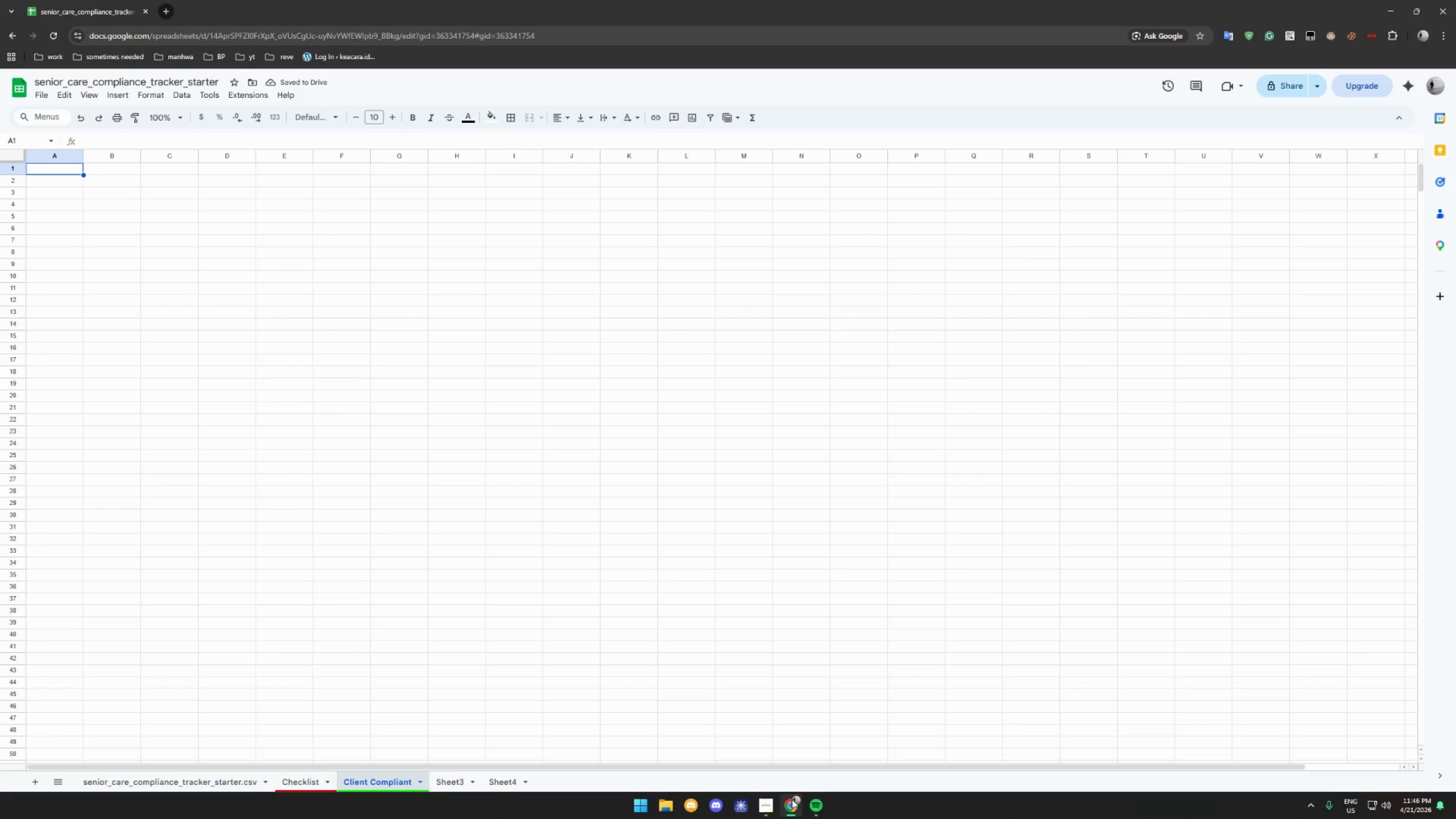 
left_click([192, 777])
 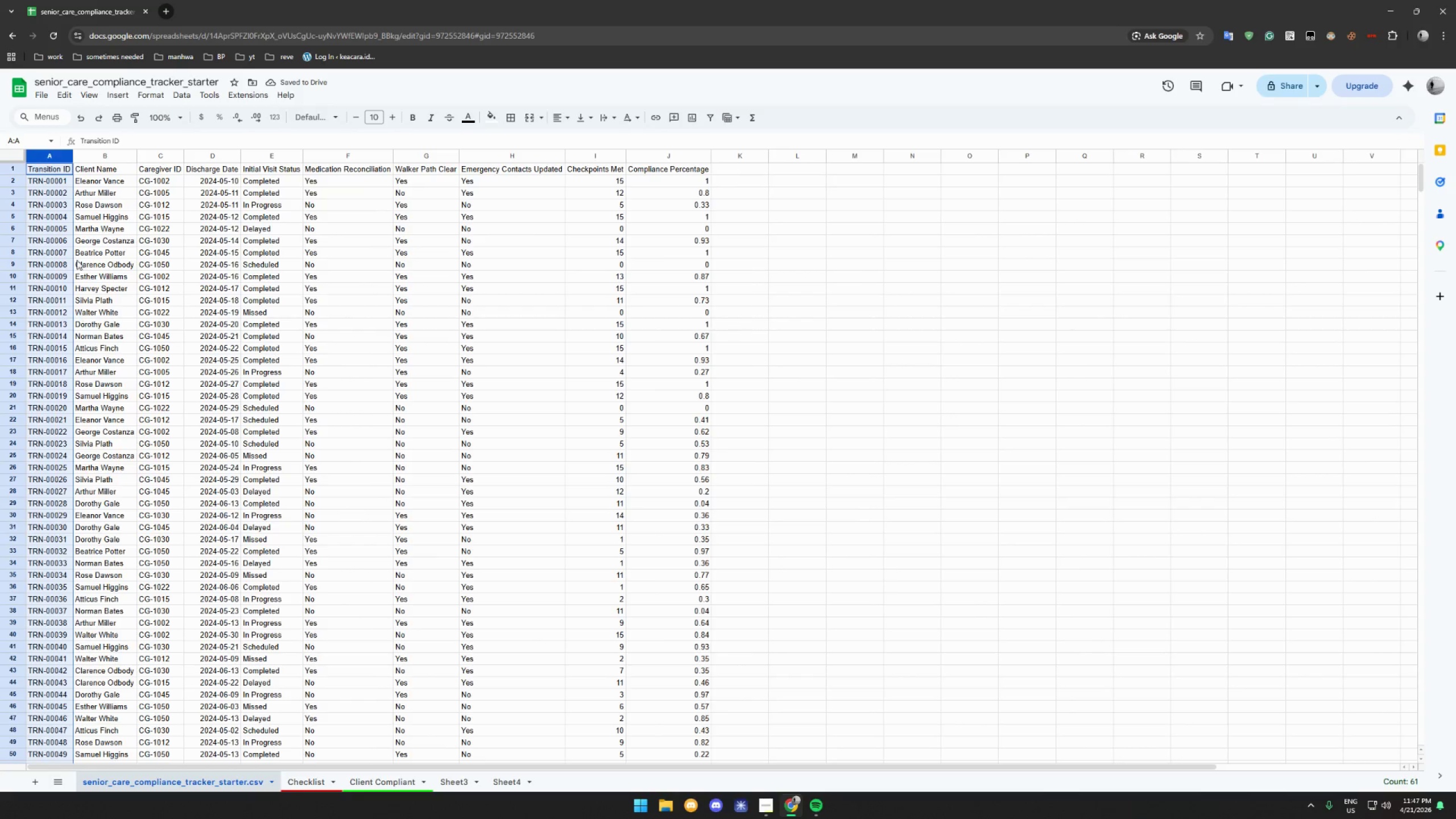 
left_click([72, 242])
 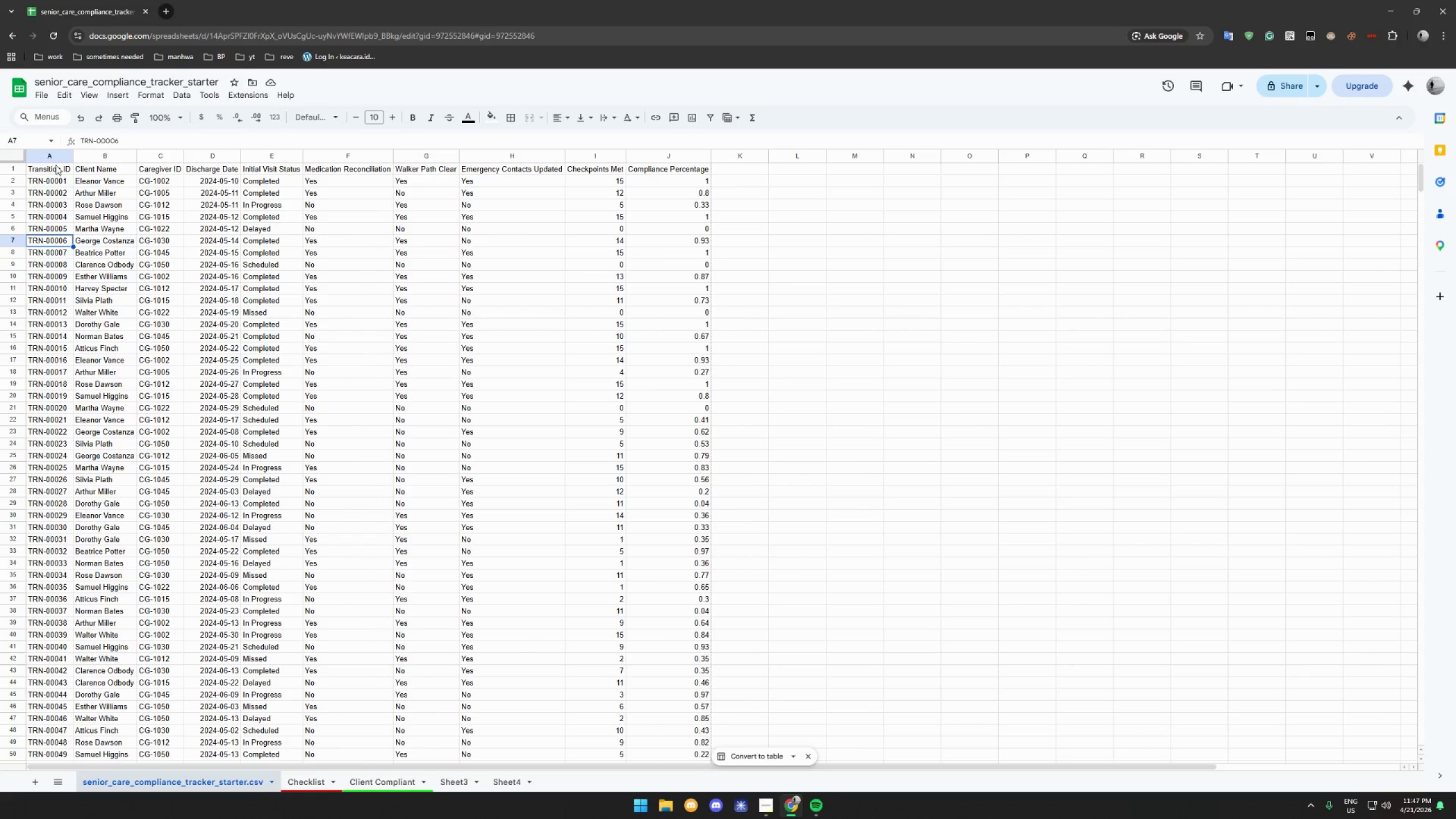 
left_click([53, 159])
 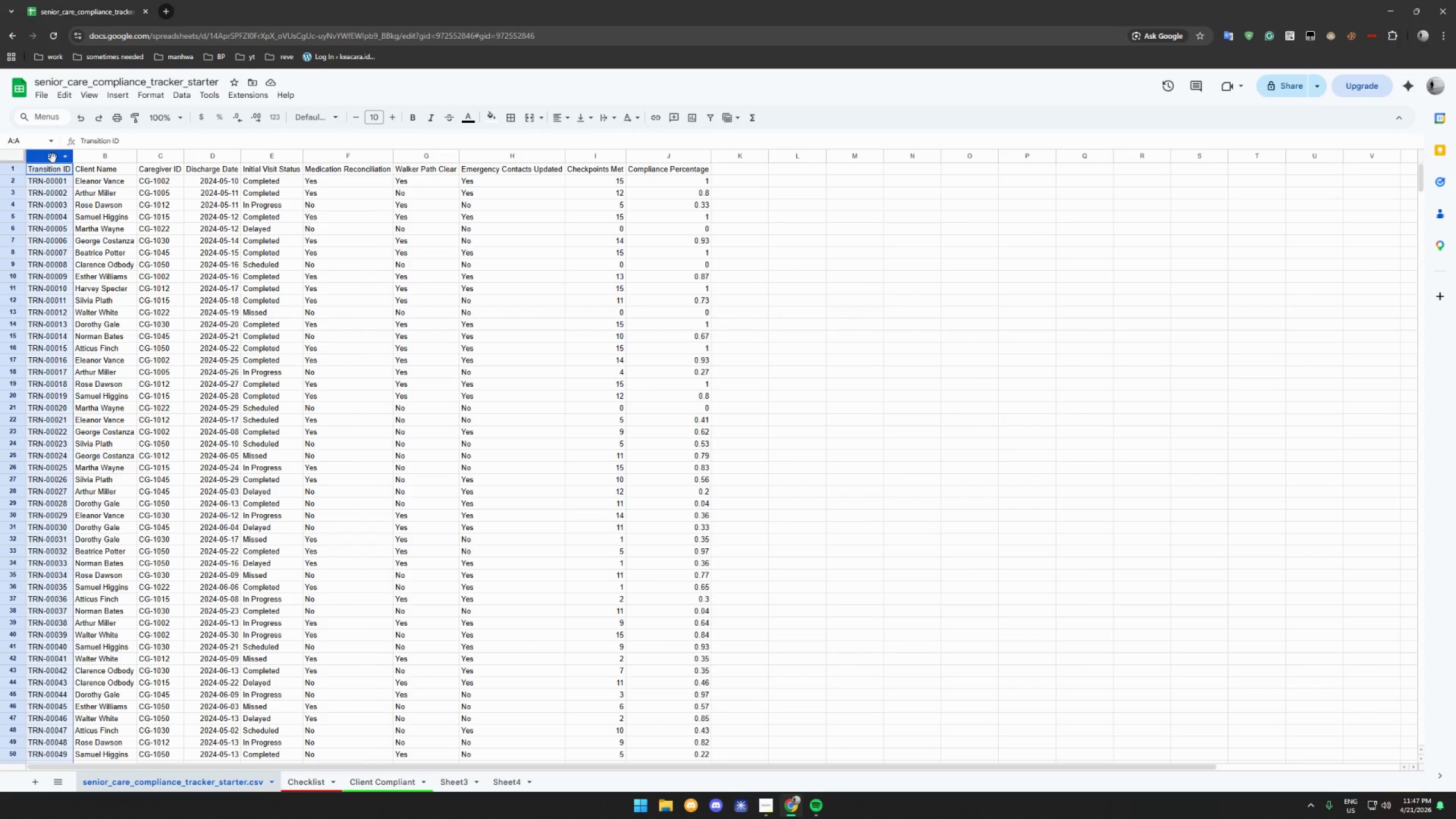 
key(Control+C)
 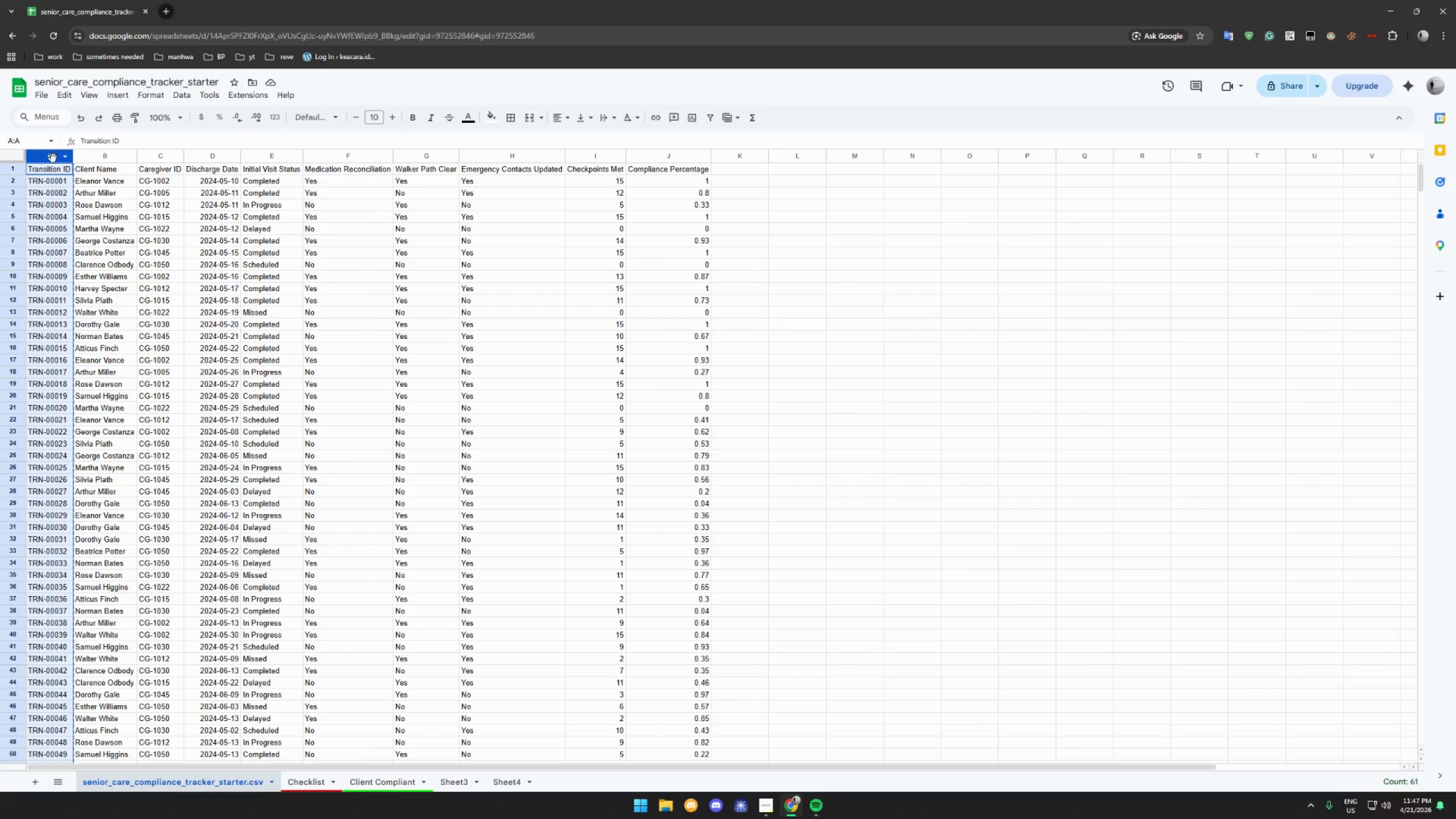 
key(Control+C)
 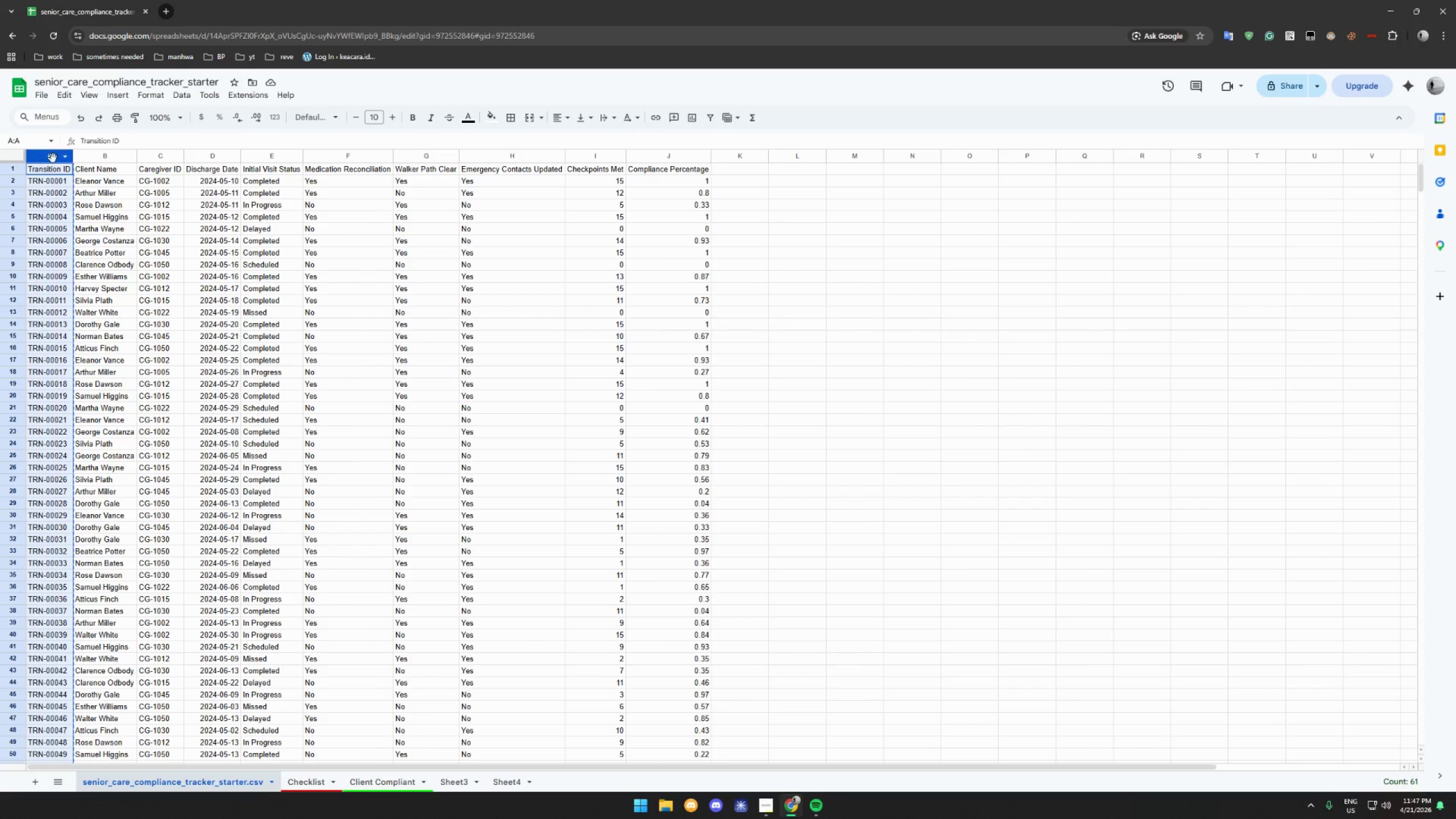 
key(Control+C)
 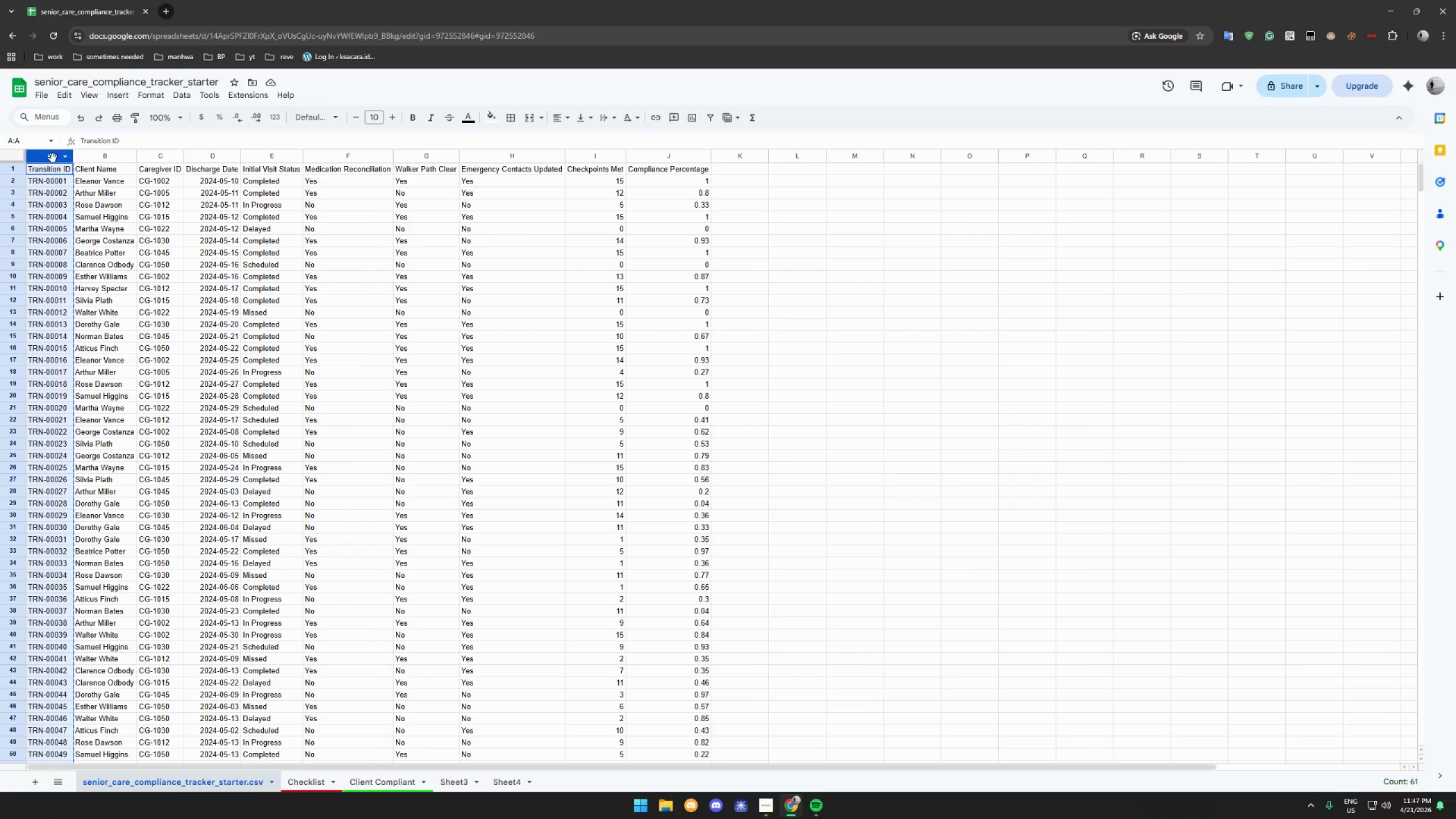 
key(Control+C)
 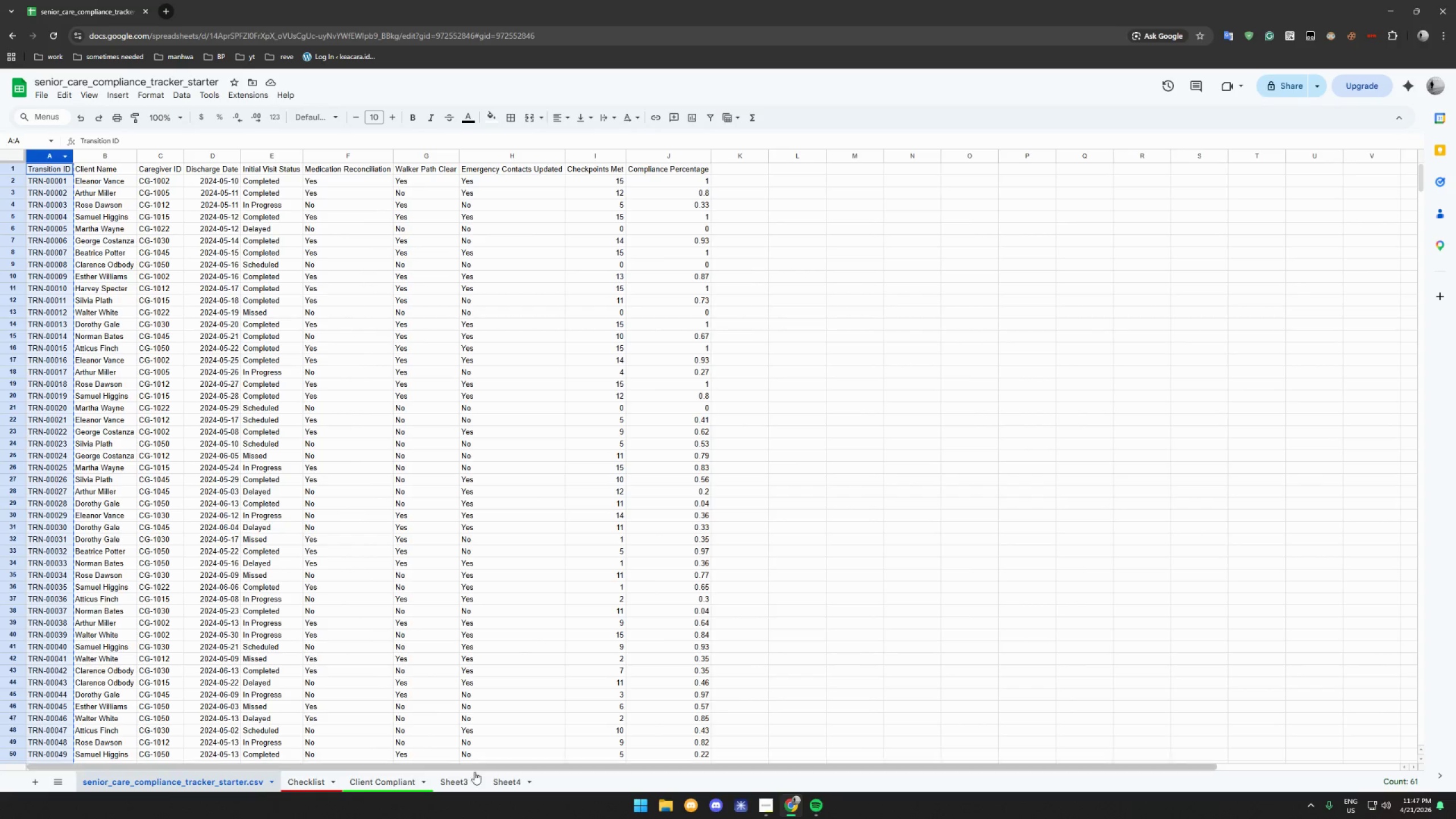 
left_click([454, 779])
 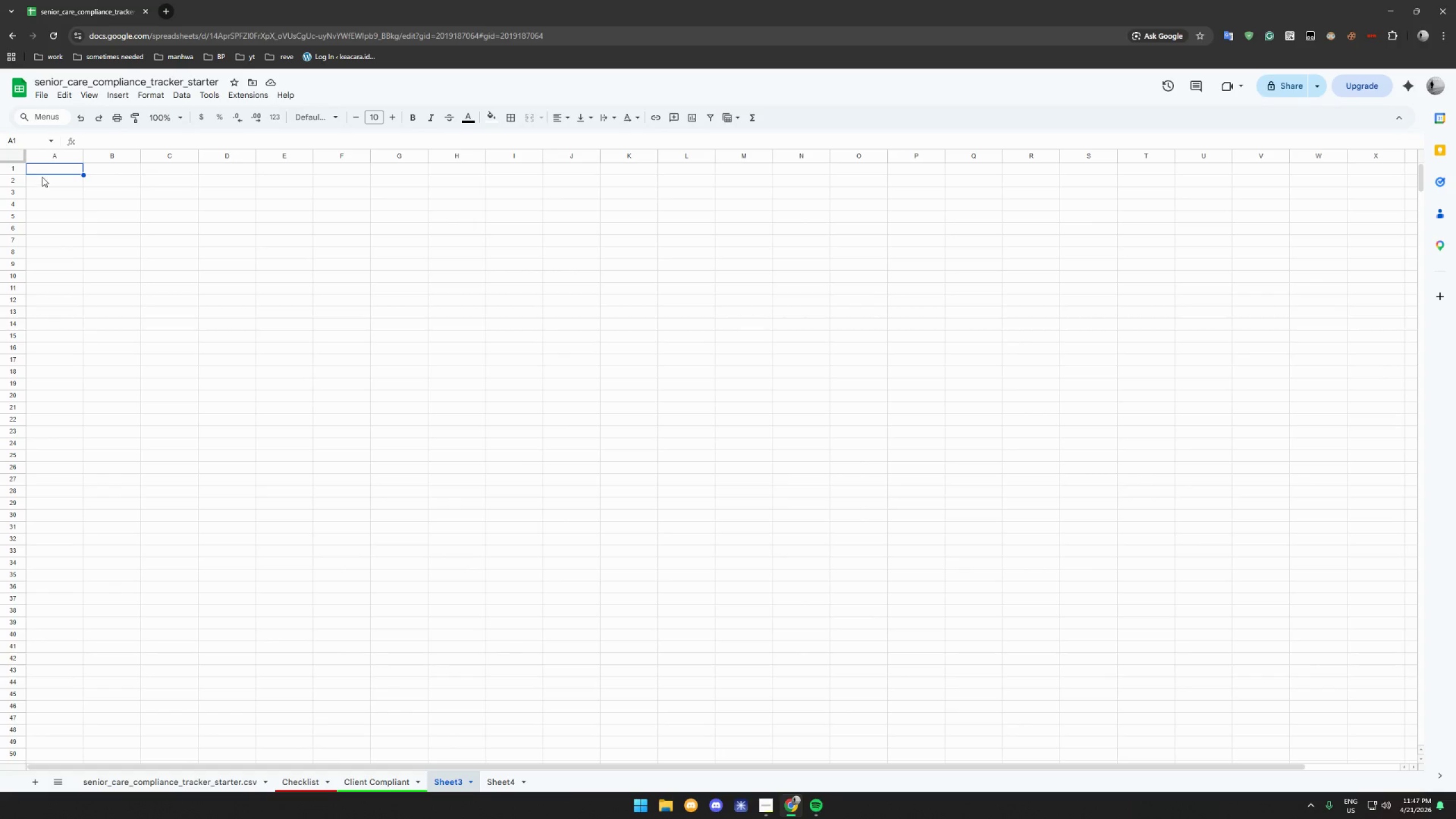 
left_click([48, 170])
 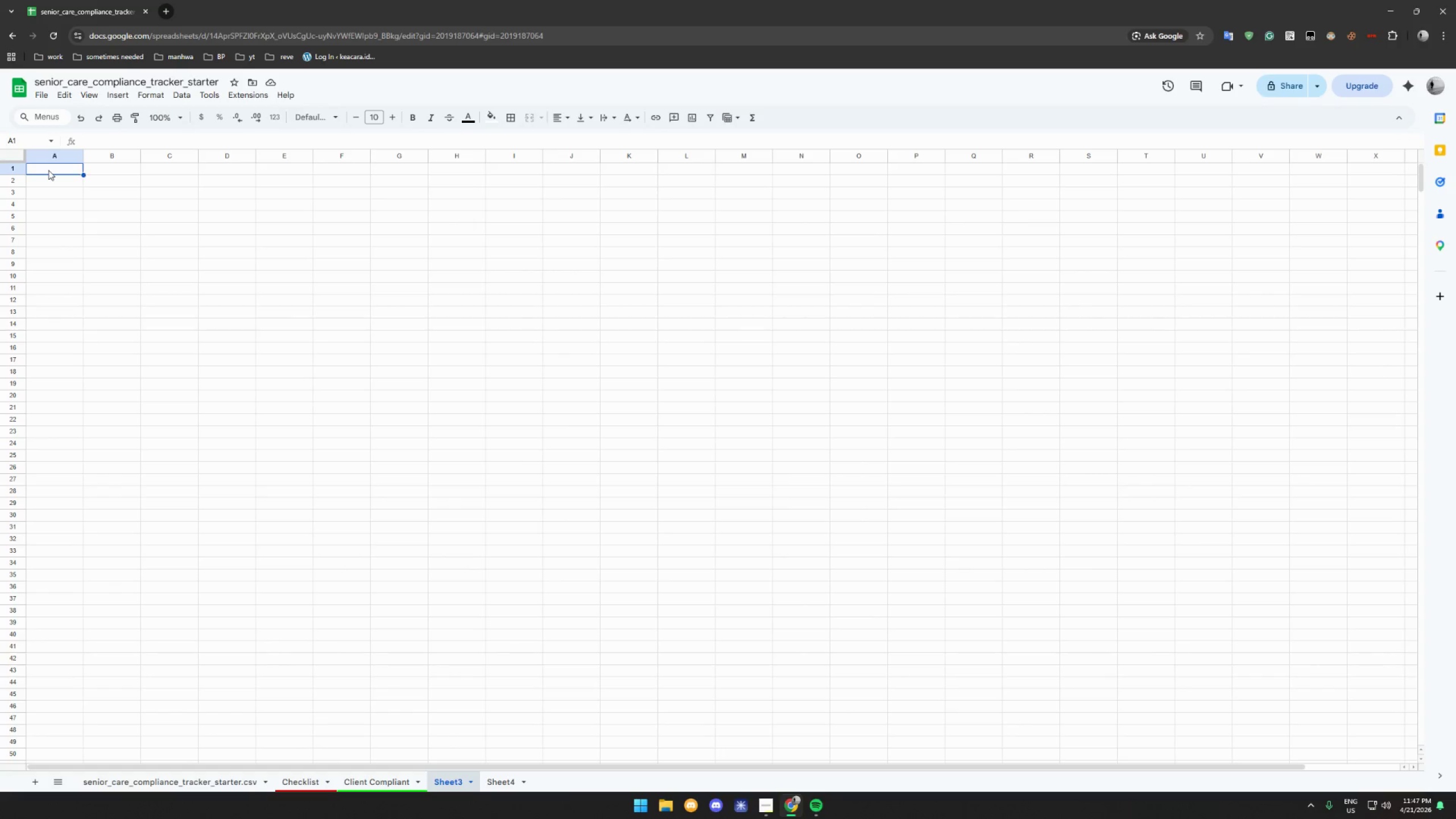 
key(Control+V)
 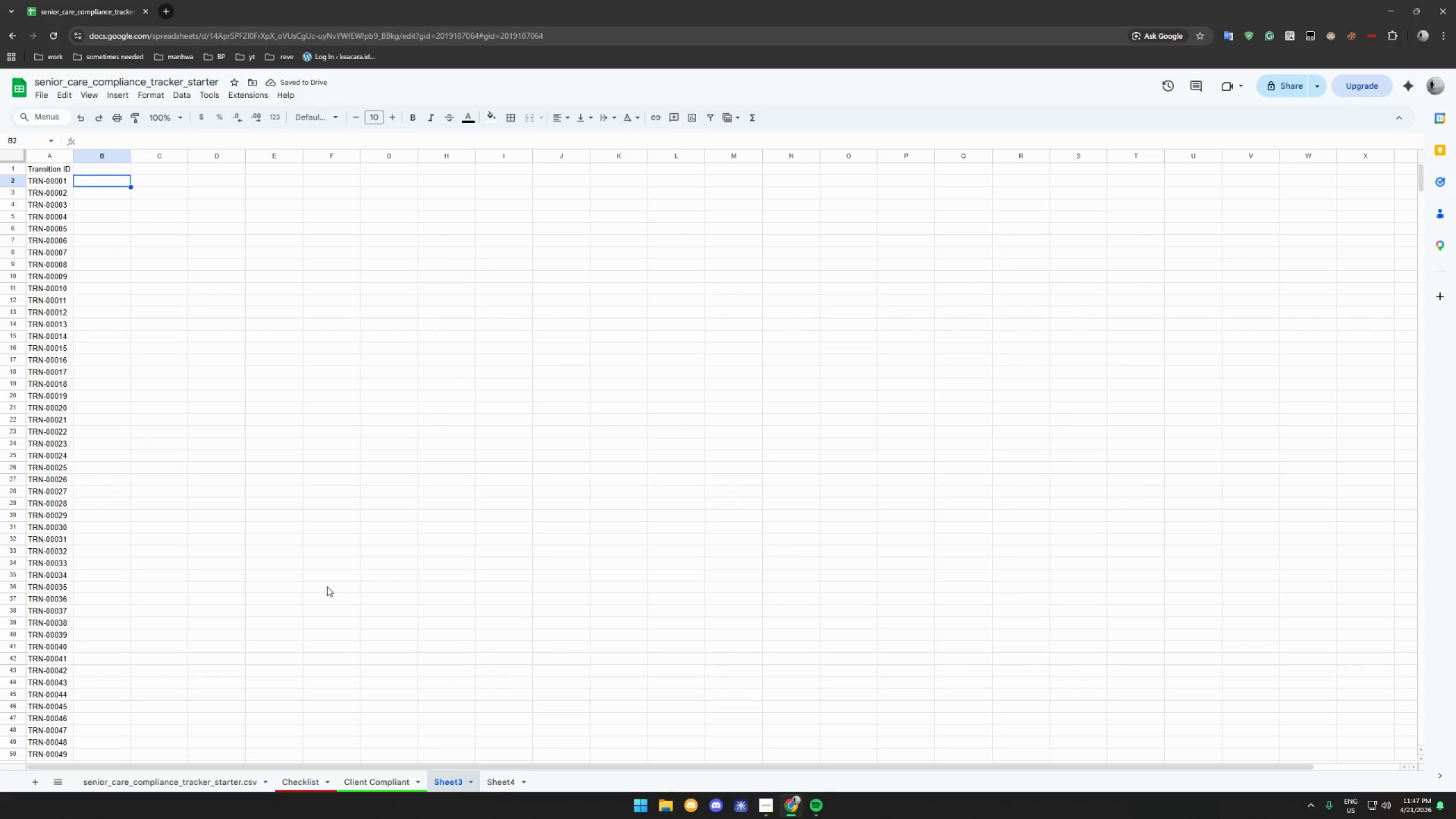 
wait(5.11)
 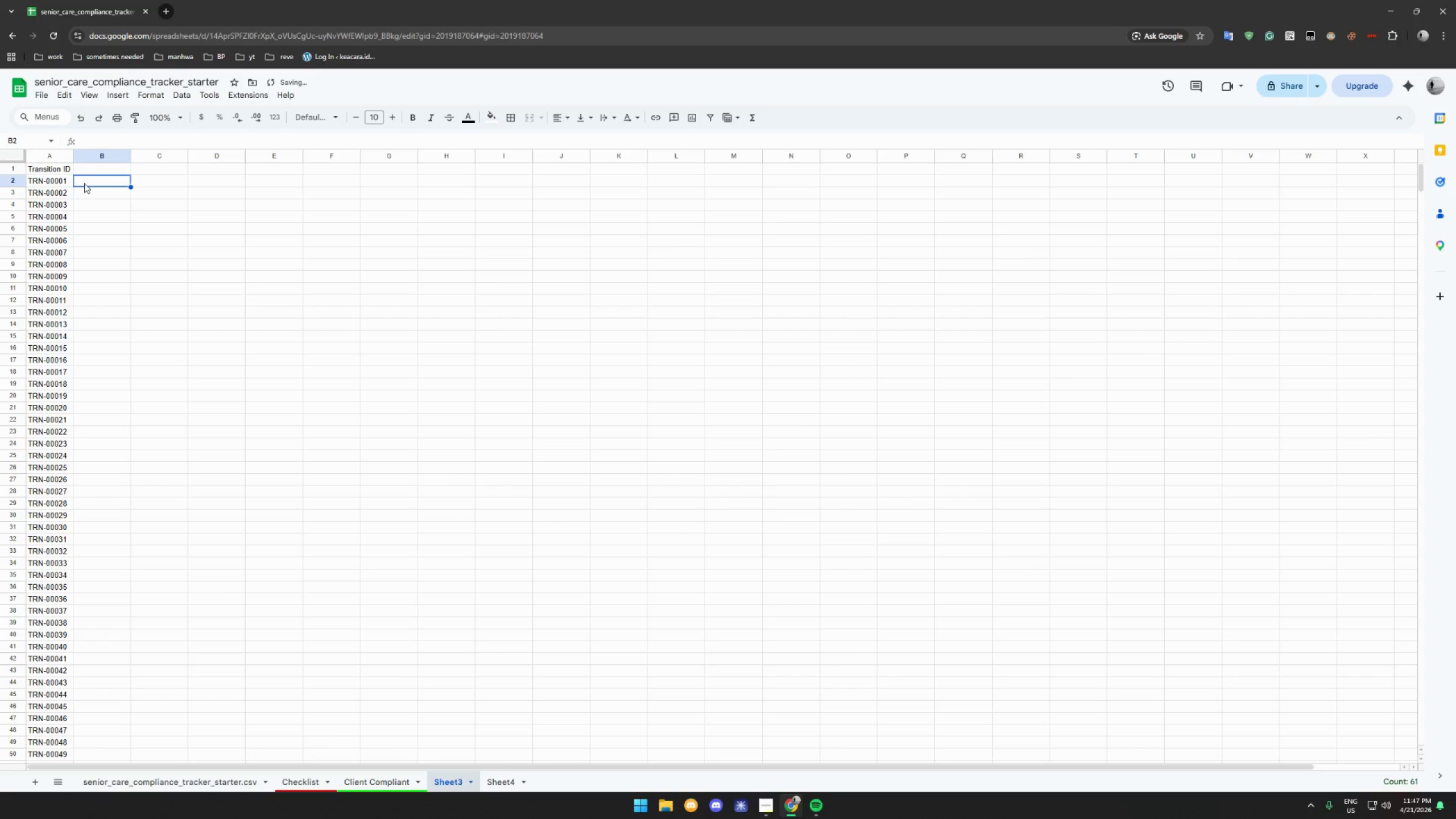 
left_click([173, 781])
 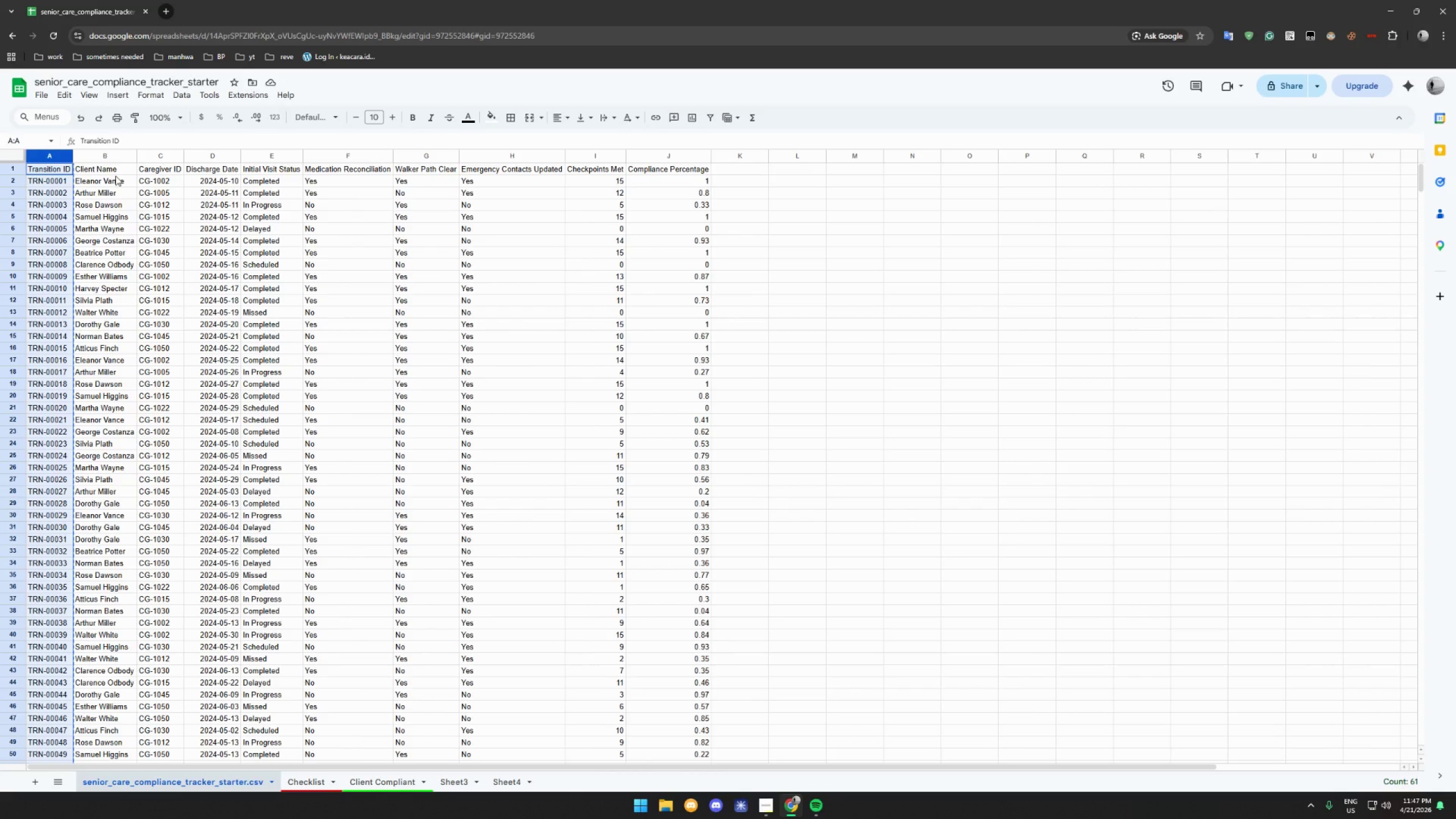 
left_click([103, 166])
 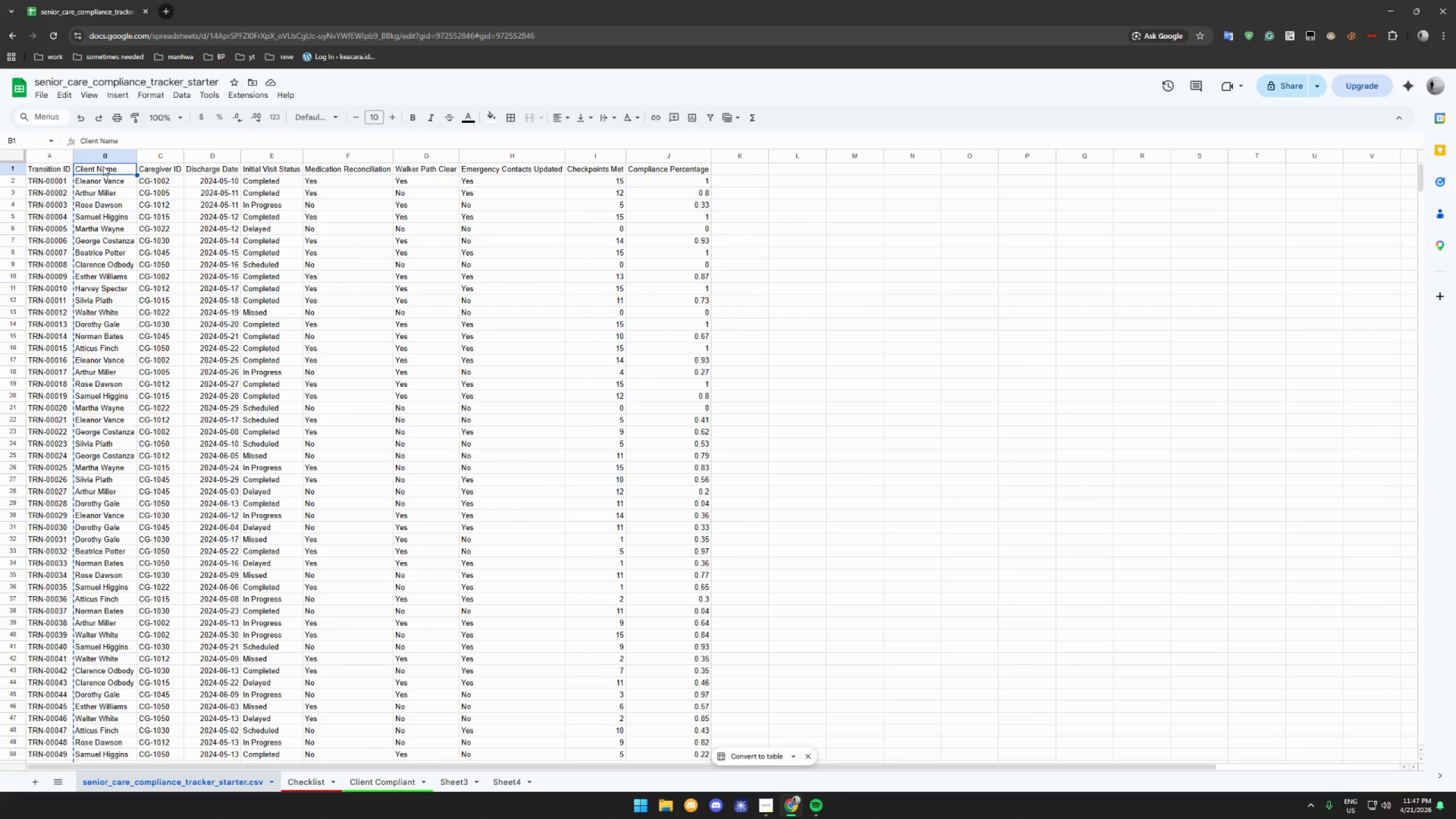 
key(Control+C)
 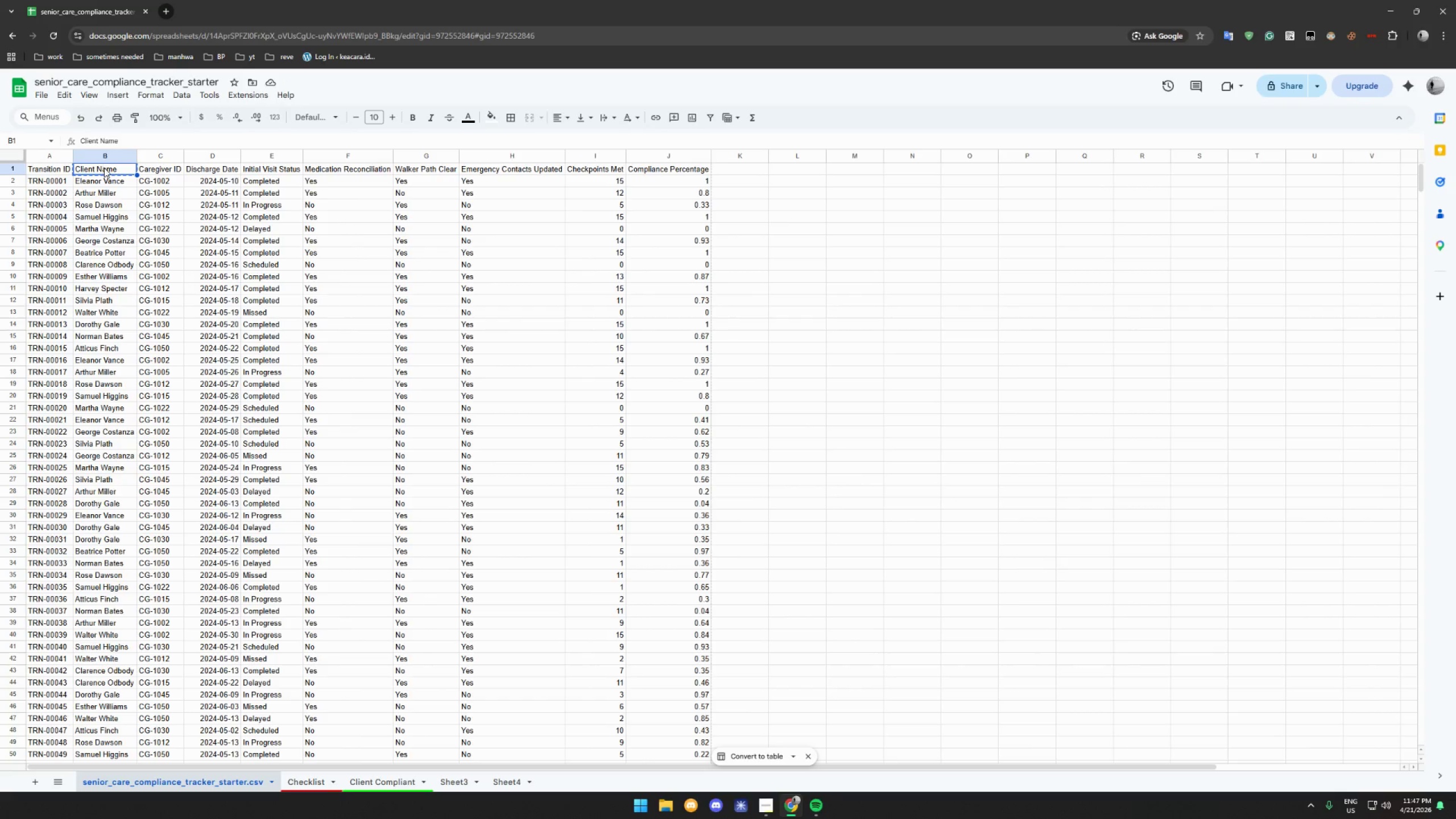 
key(Control+C)
 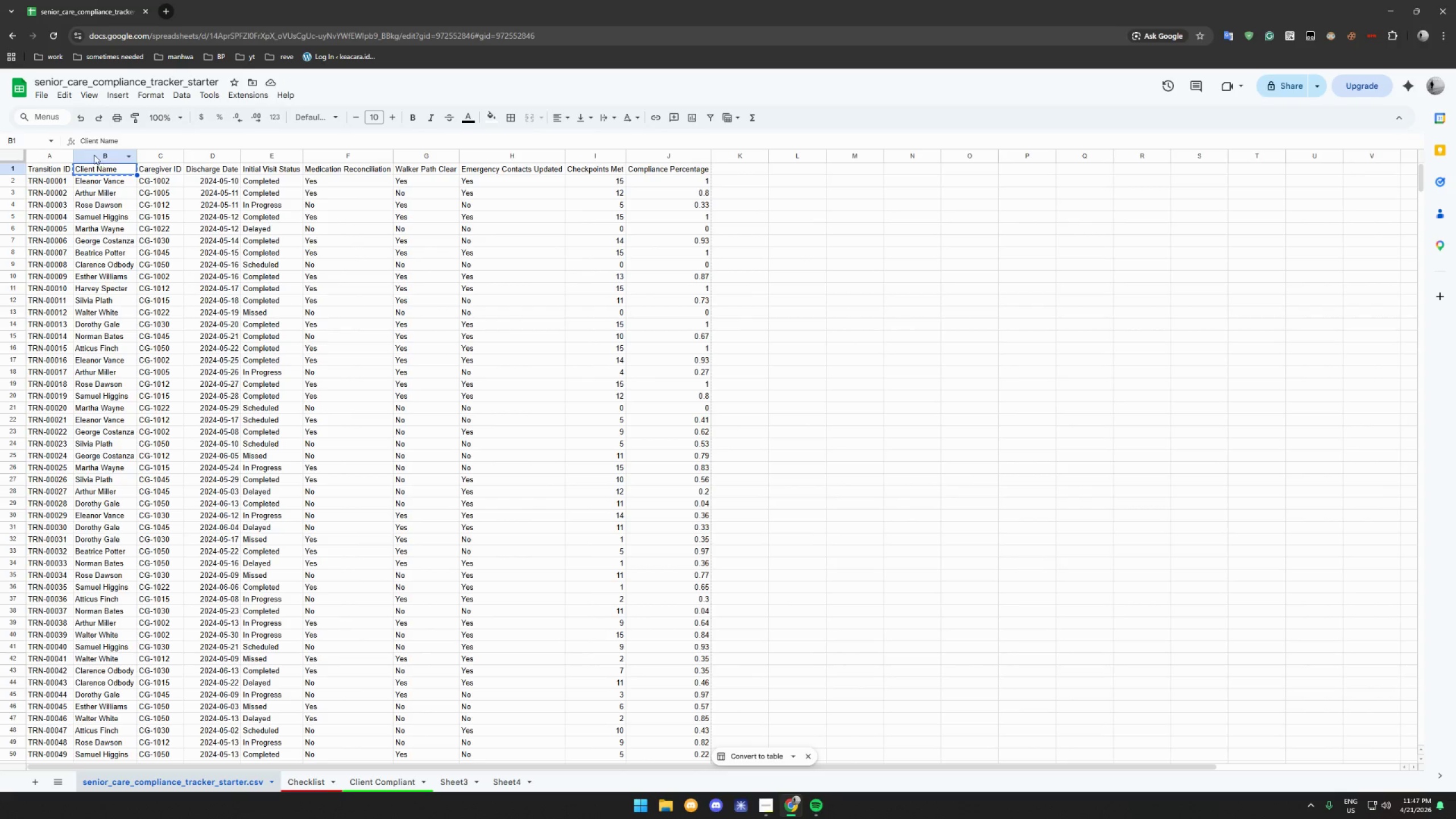 
left_click([94, 155])
 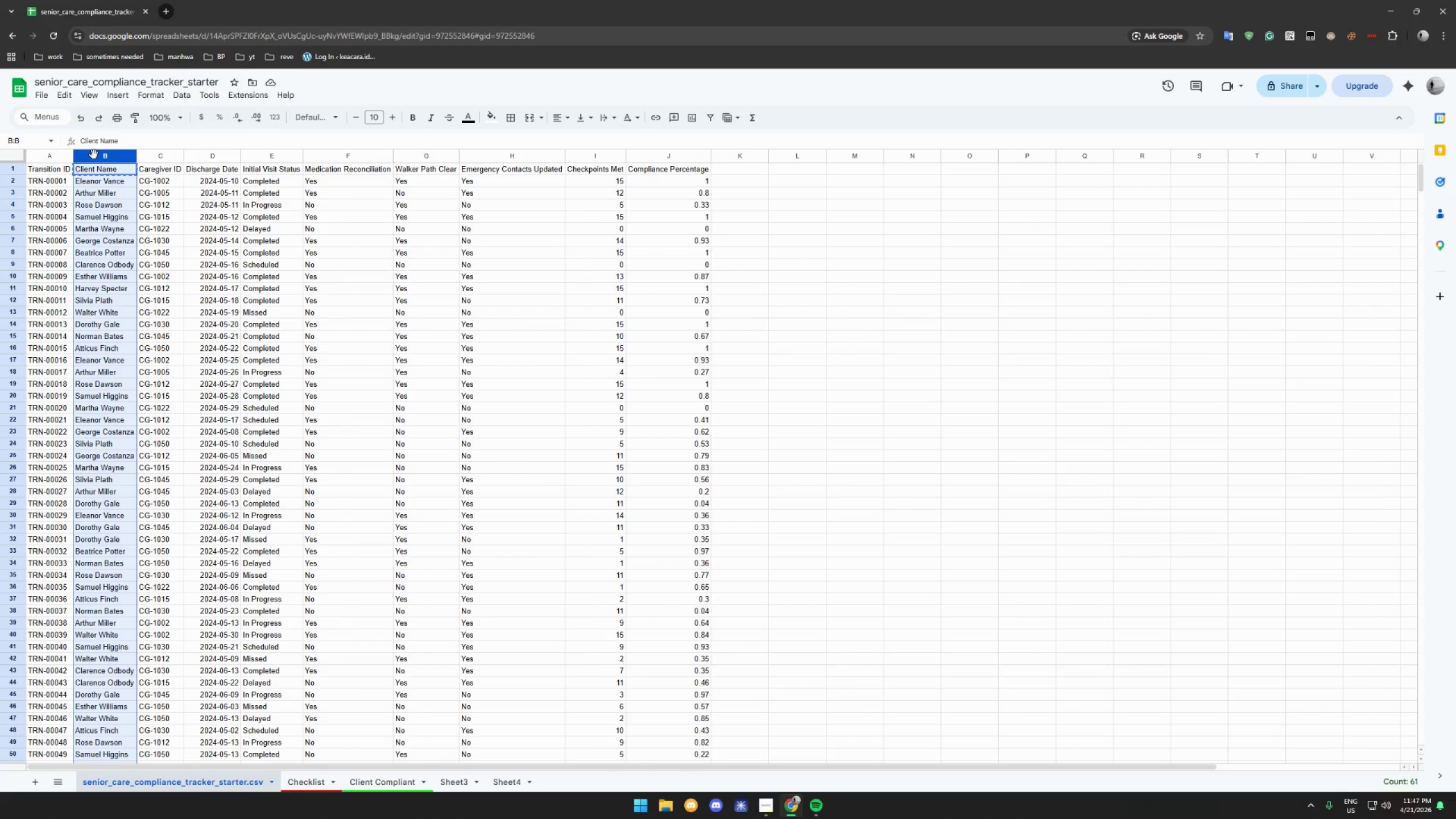 
key(Control+C)
 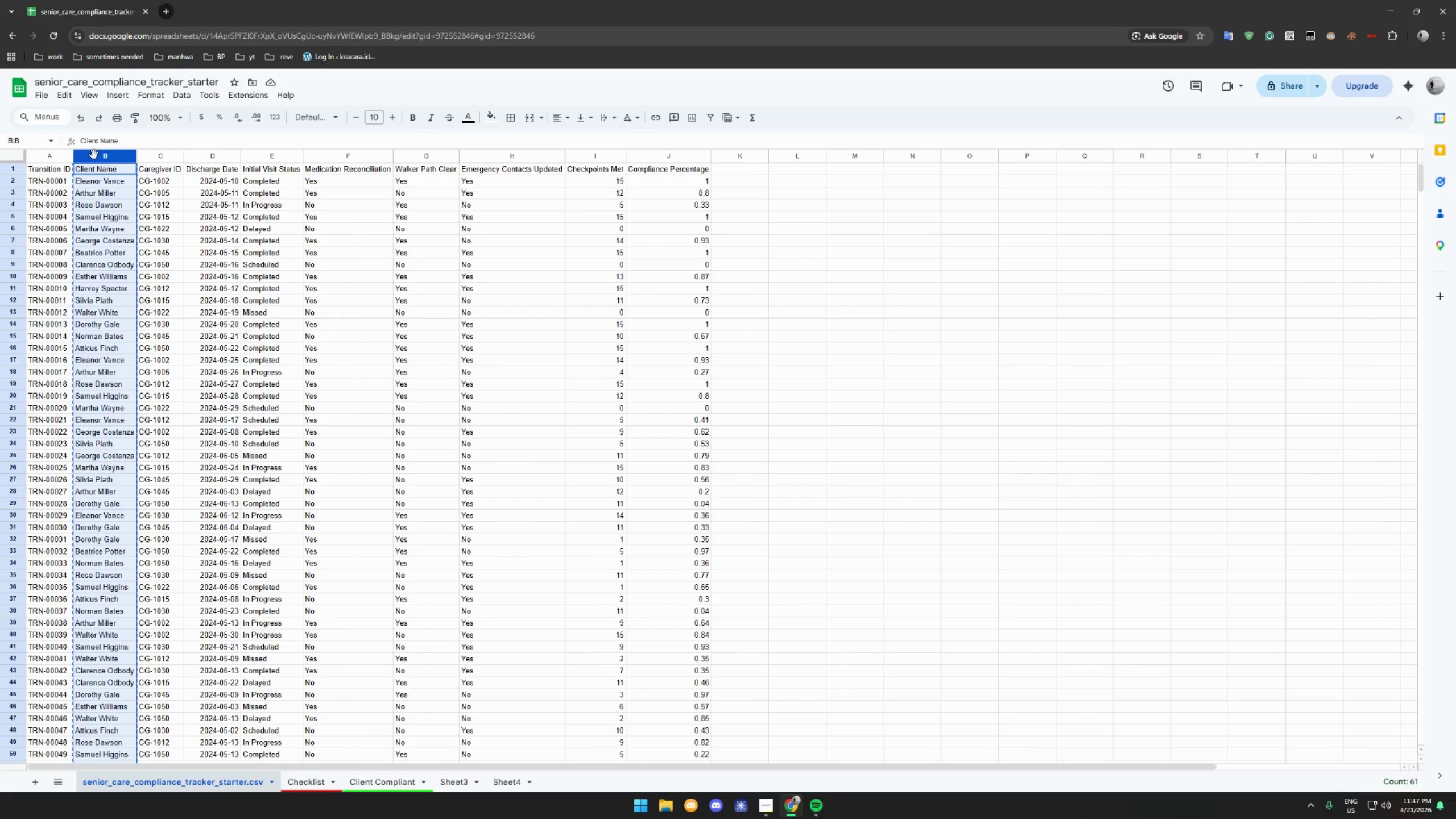 
key(Control+C)
 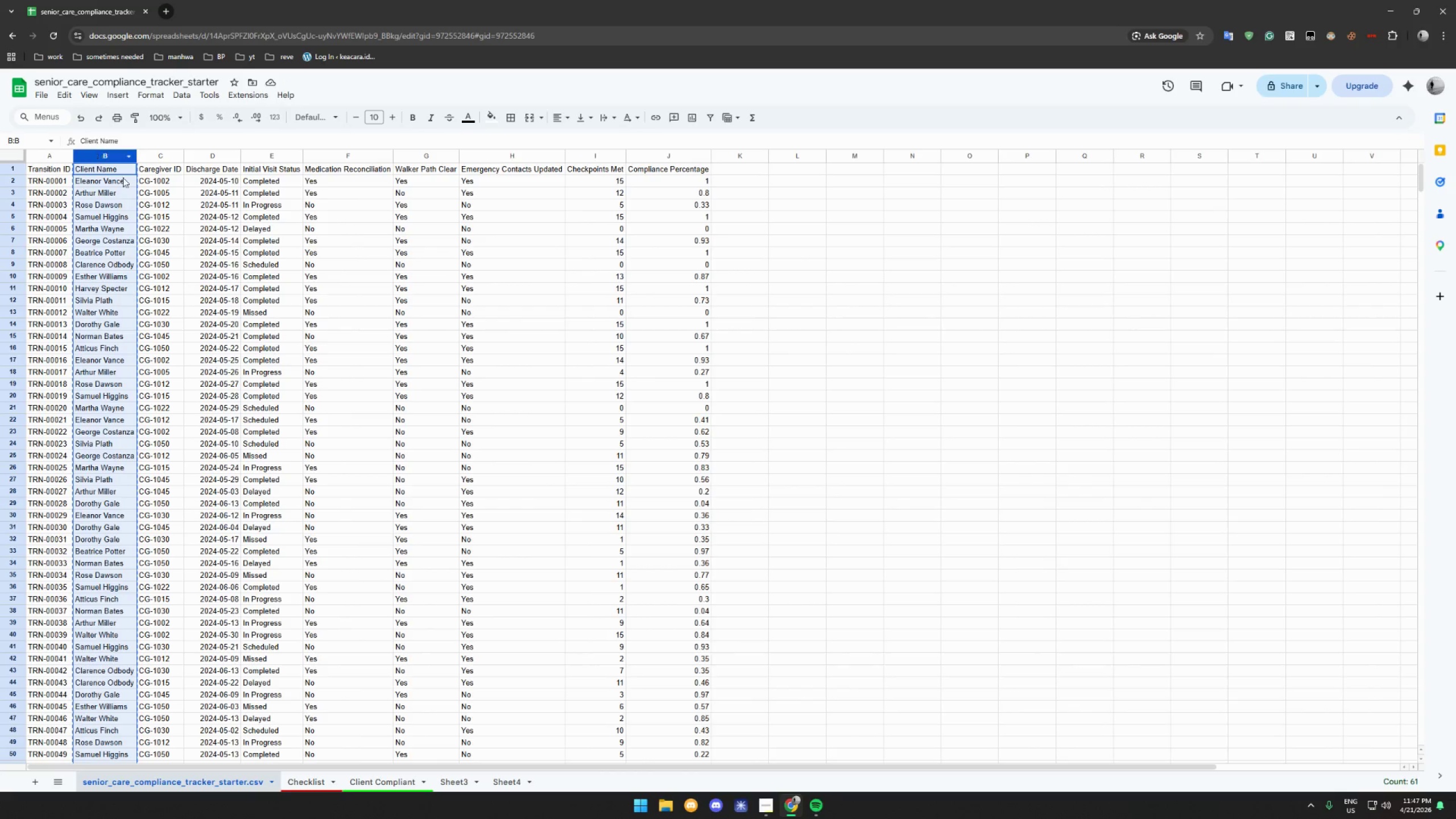 
key(Control+C)
 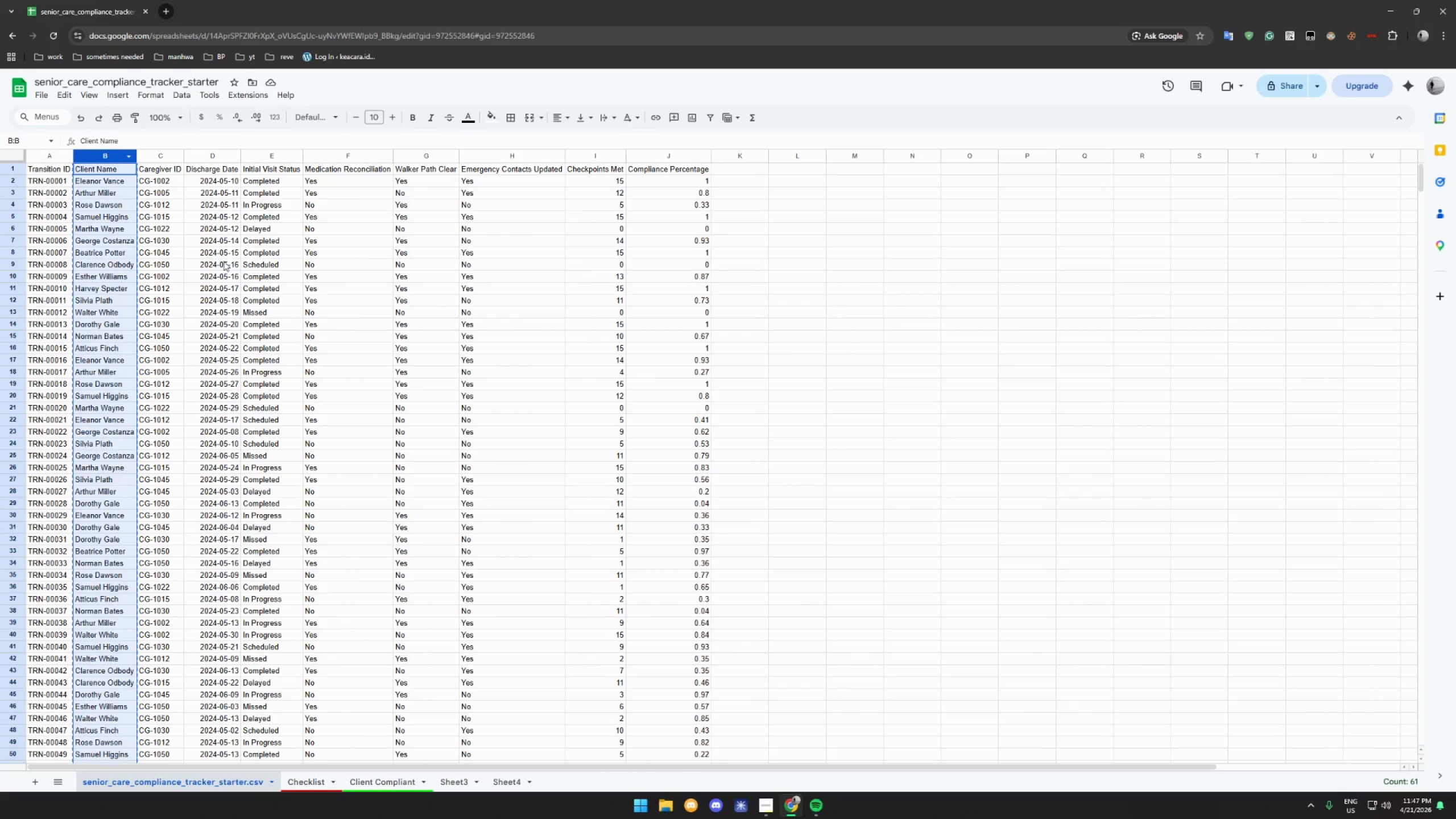 
key(Control+C)
 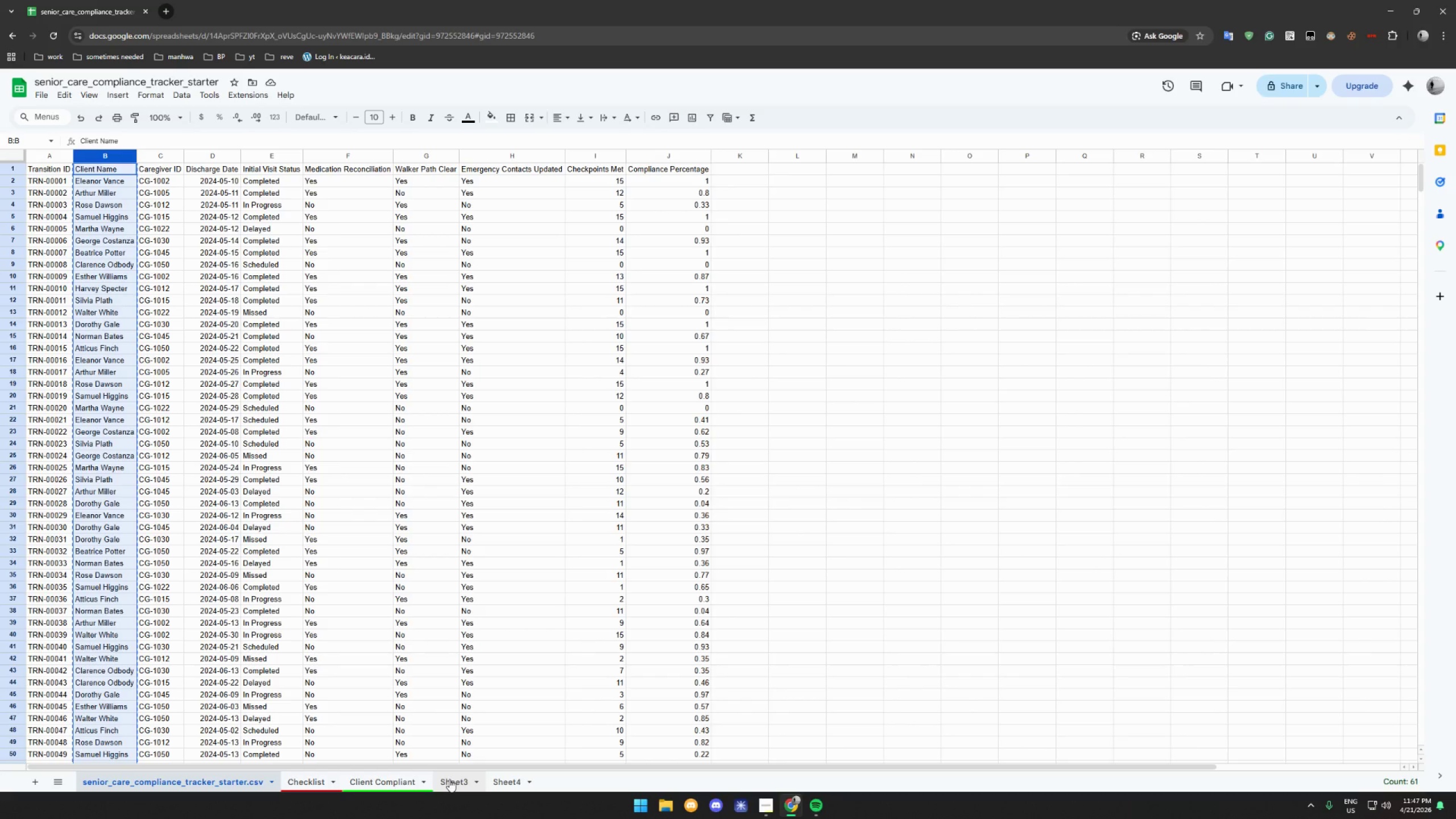 
left_click([373, 780])
 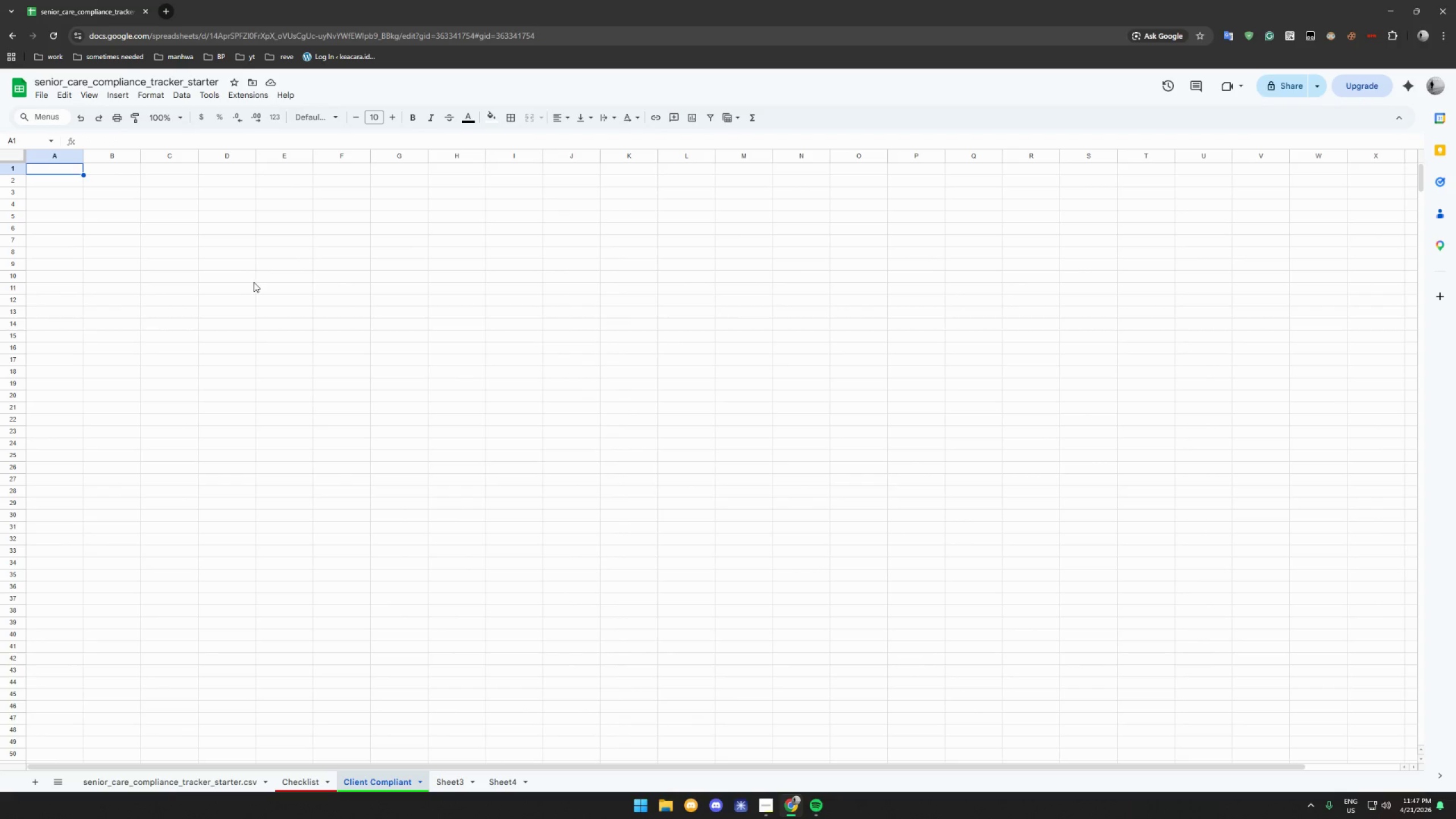 
scroll: coordinate [311, 716], scroll_direction: up, amount: 9.0
 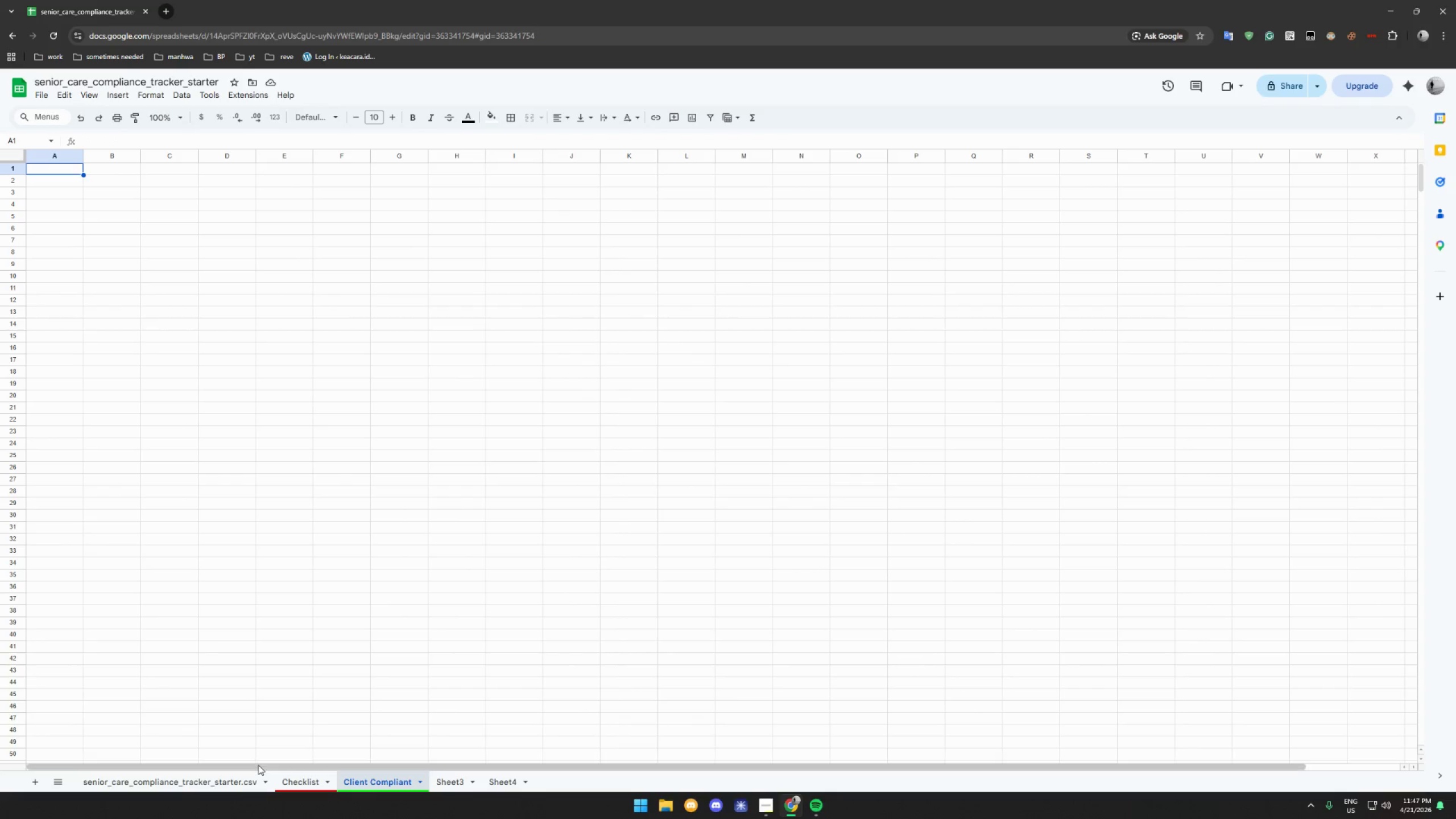 
left_click_drag(start_coordinate=[258, 765], to_coordinate=[179, 748])
 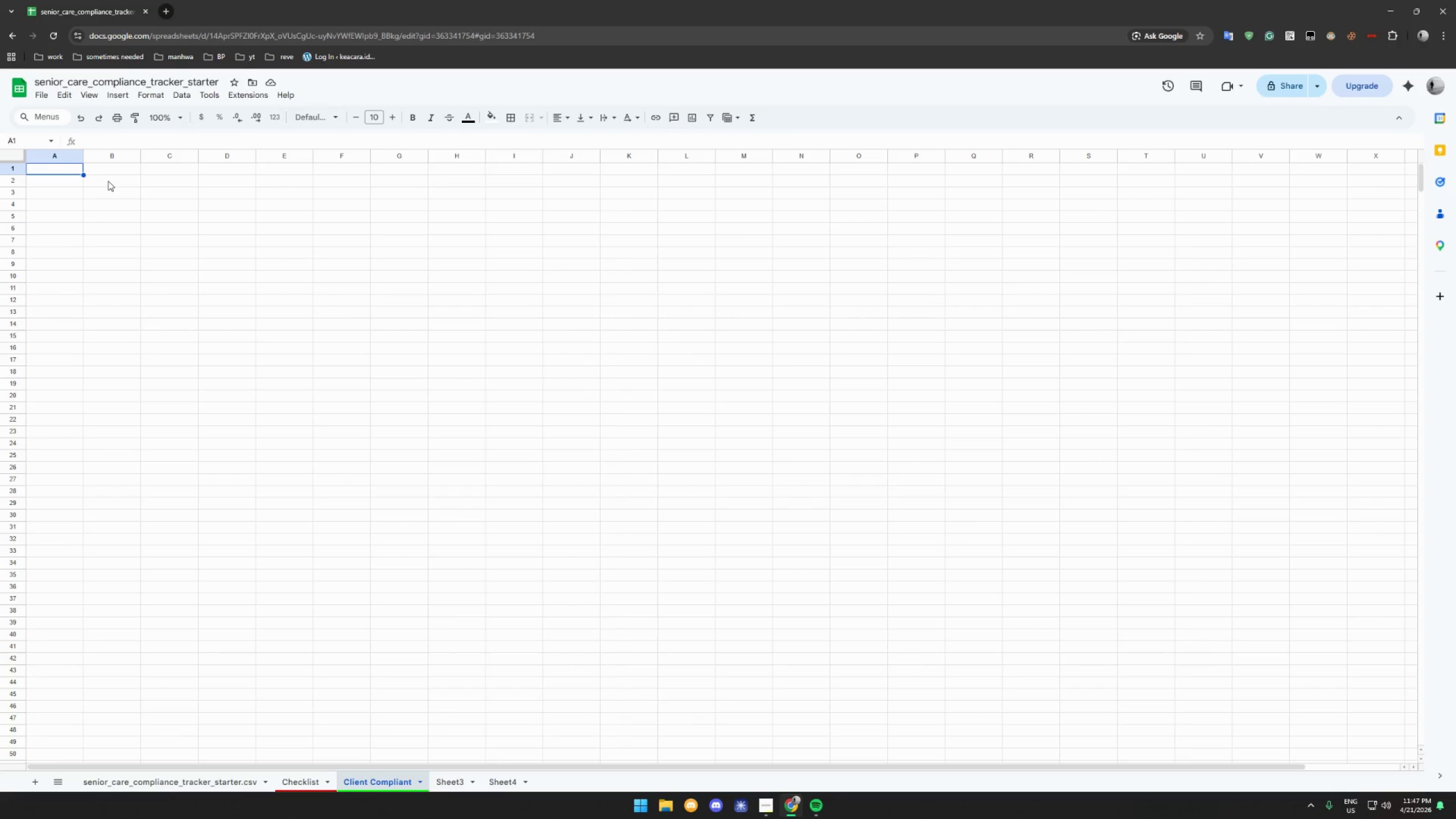 
left_click([109, 173])
 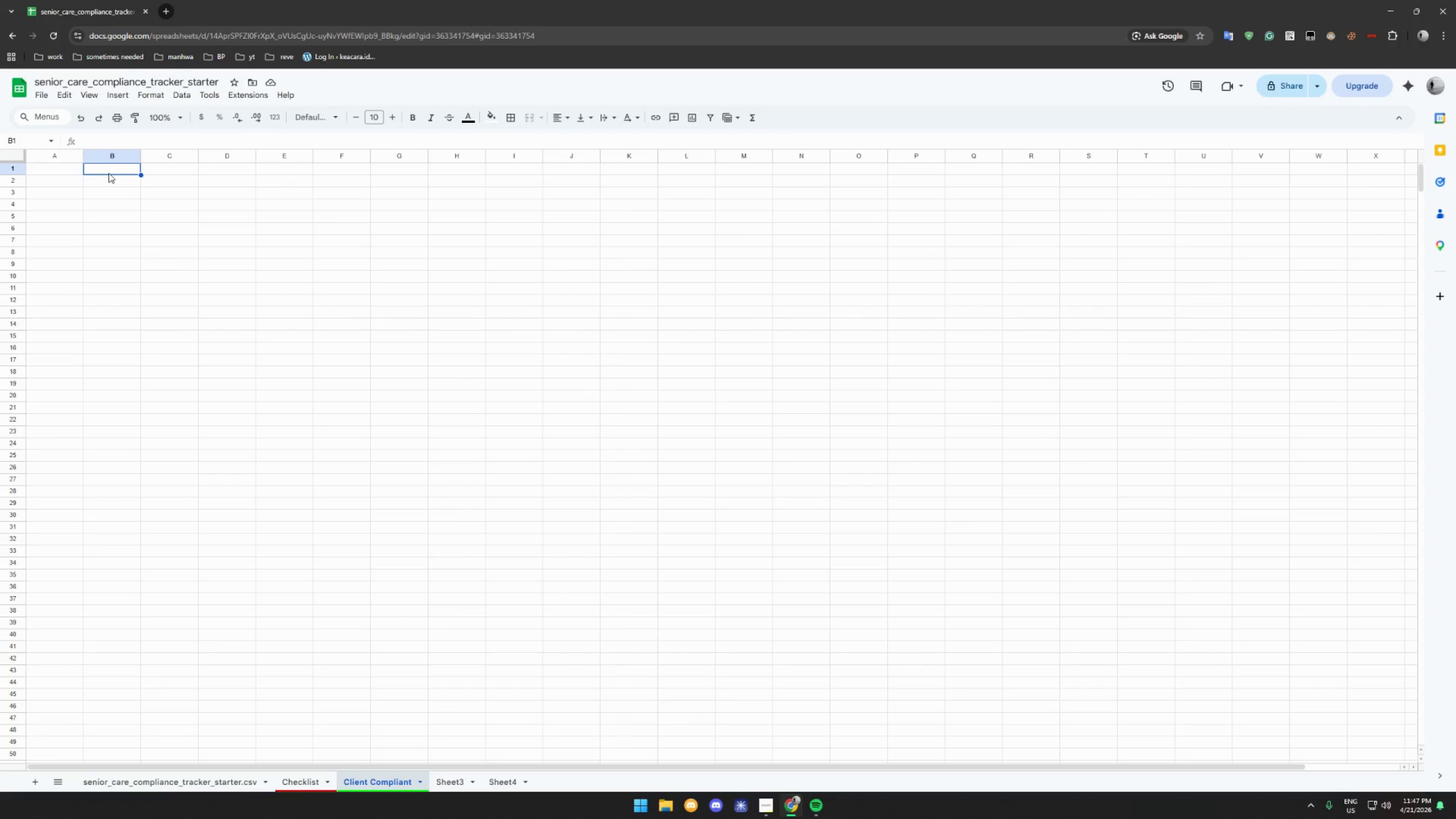 
key(Control+V)
 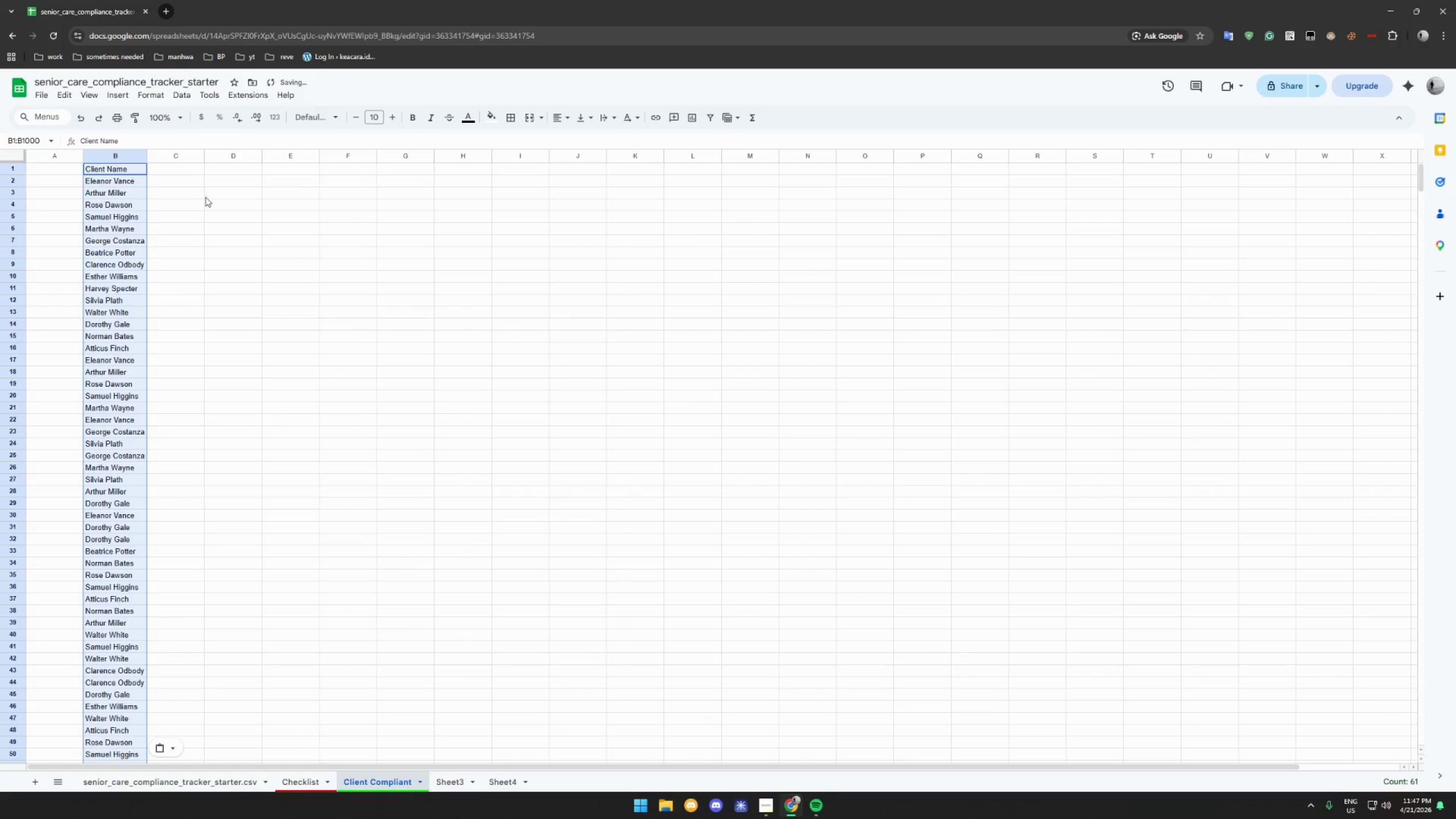 
left_click([206, 197])
 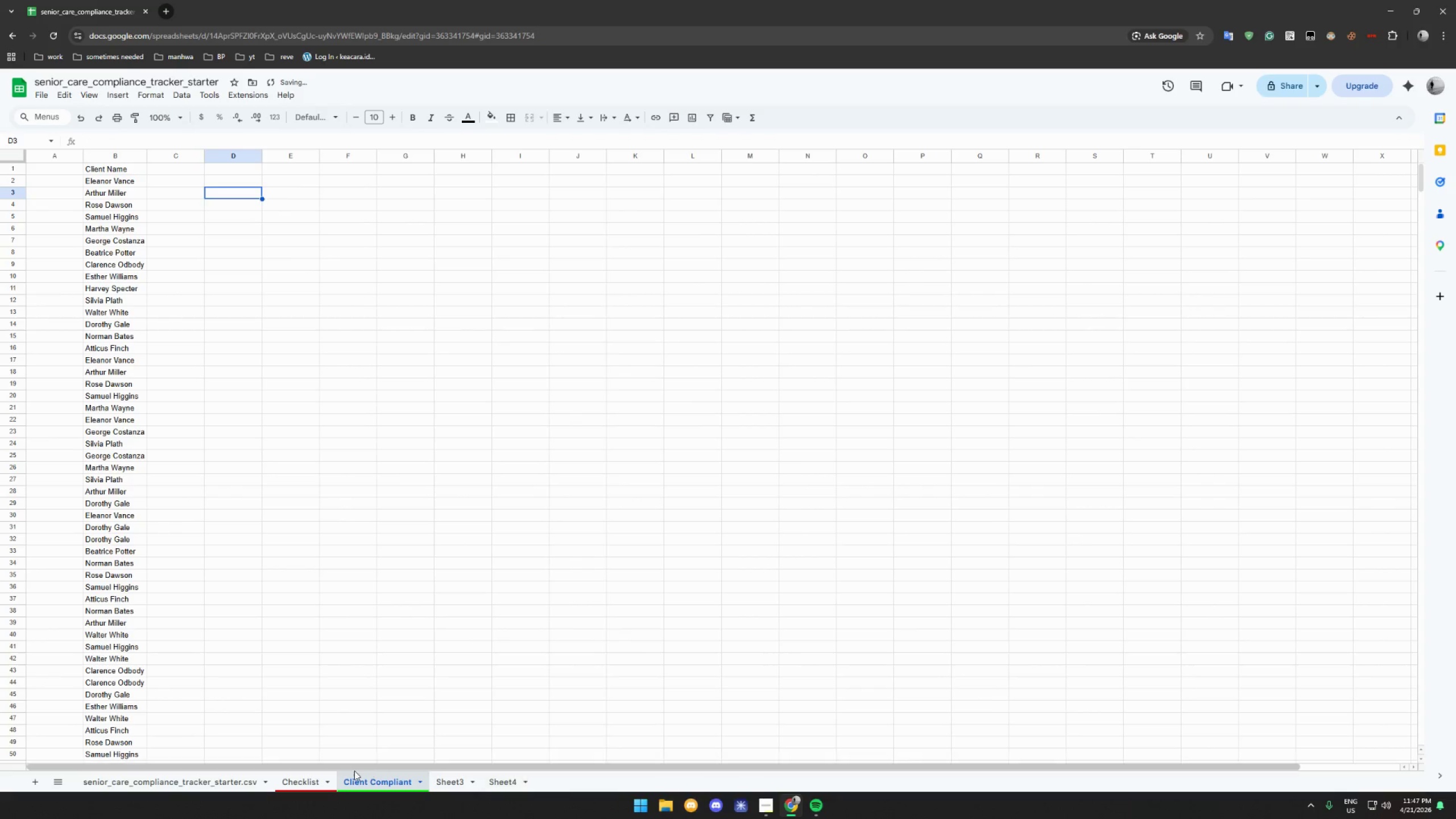 
left_click([285, 783])
 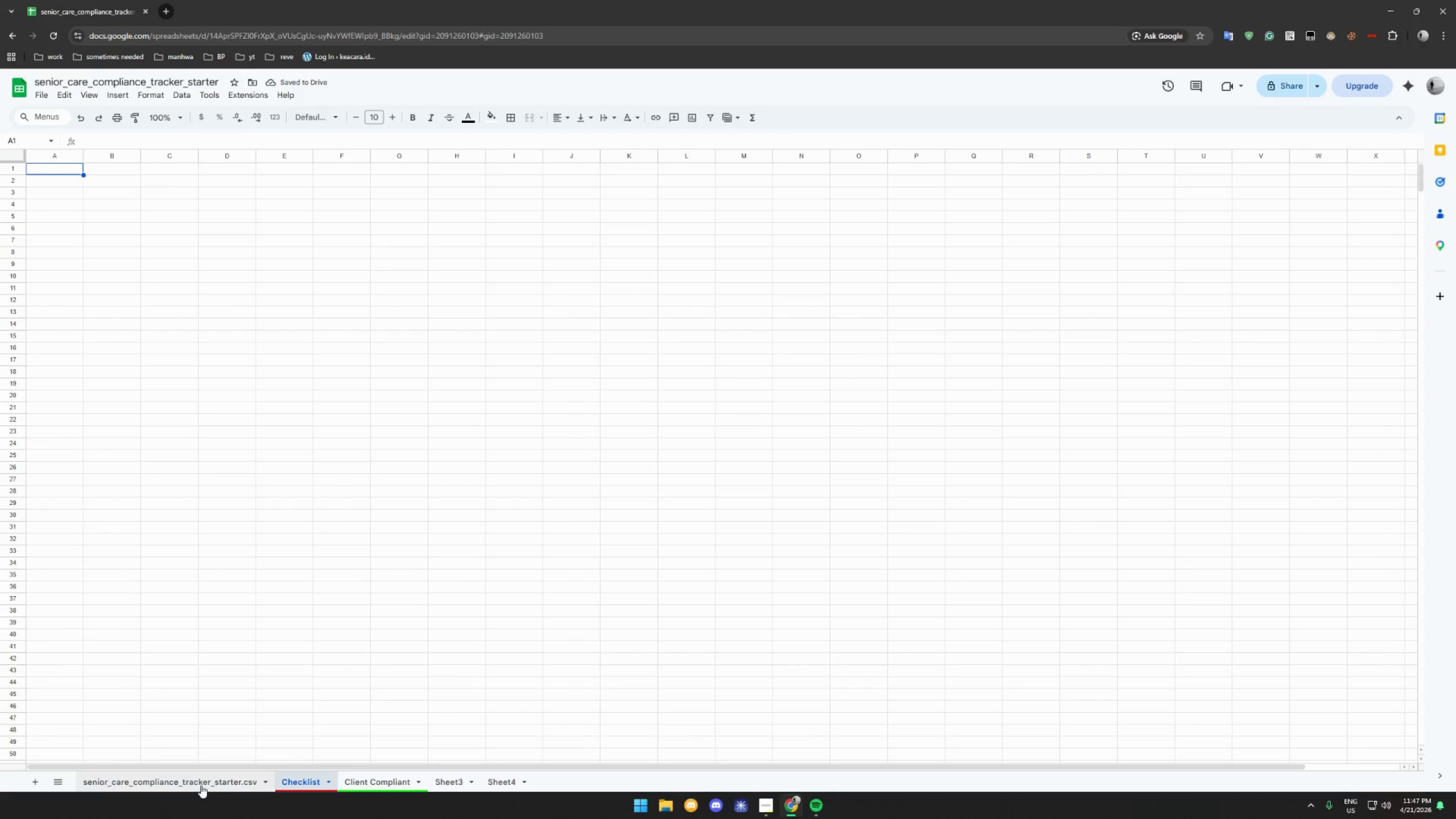 
left_click([197, 785])
 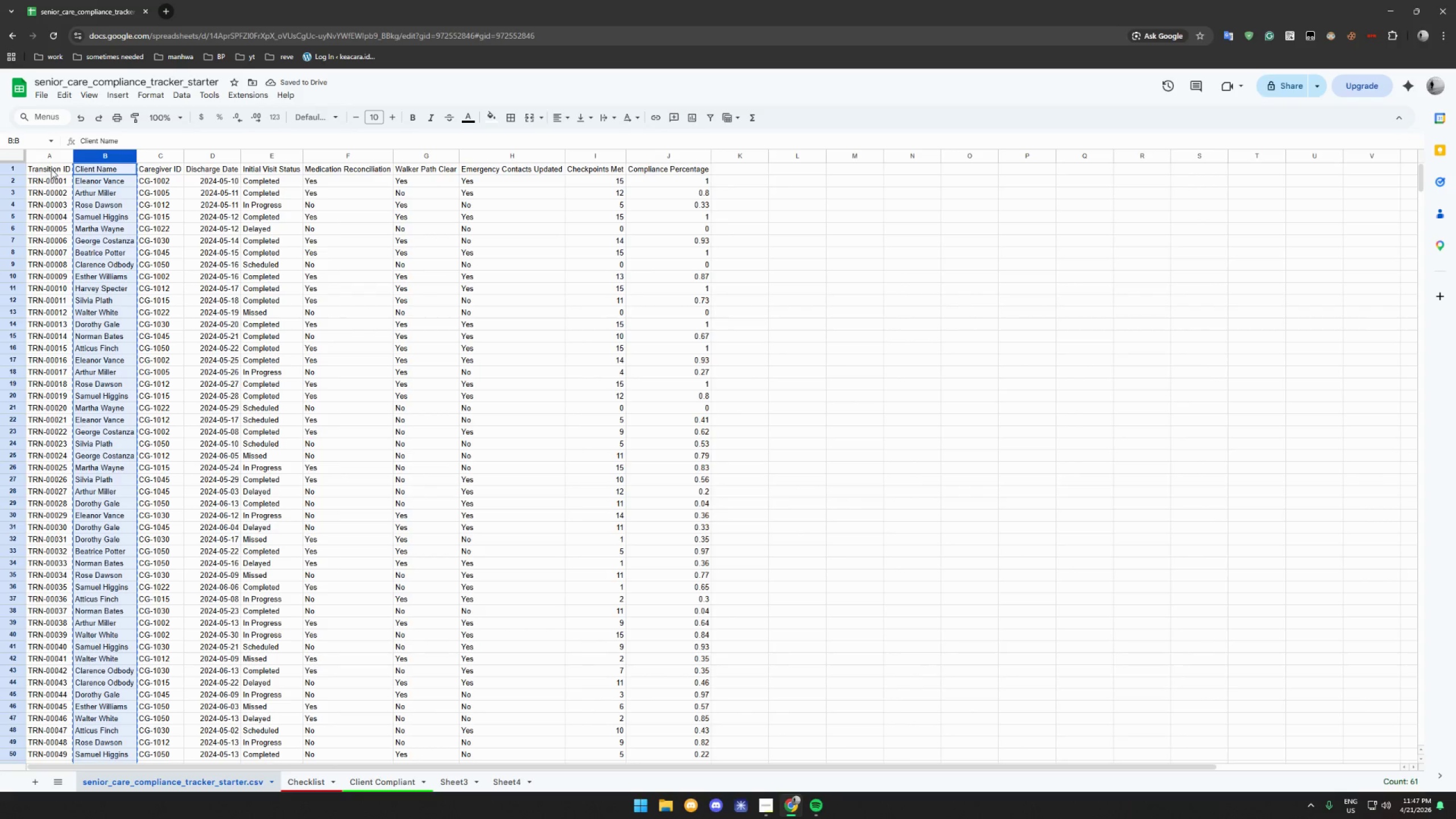 
left_click([45, 154])
 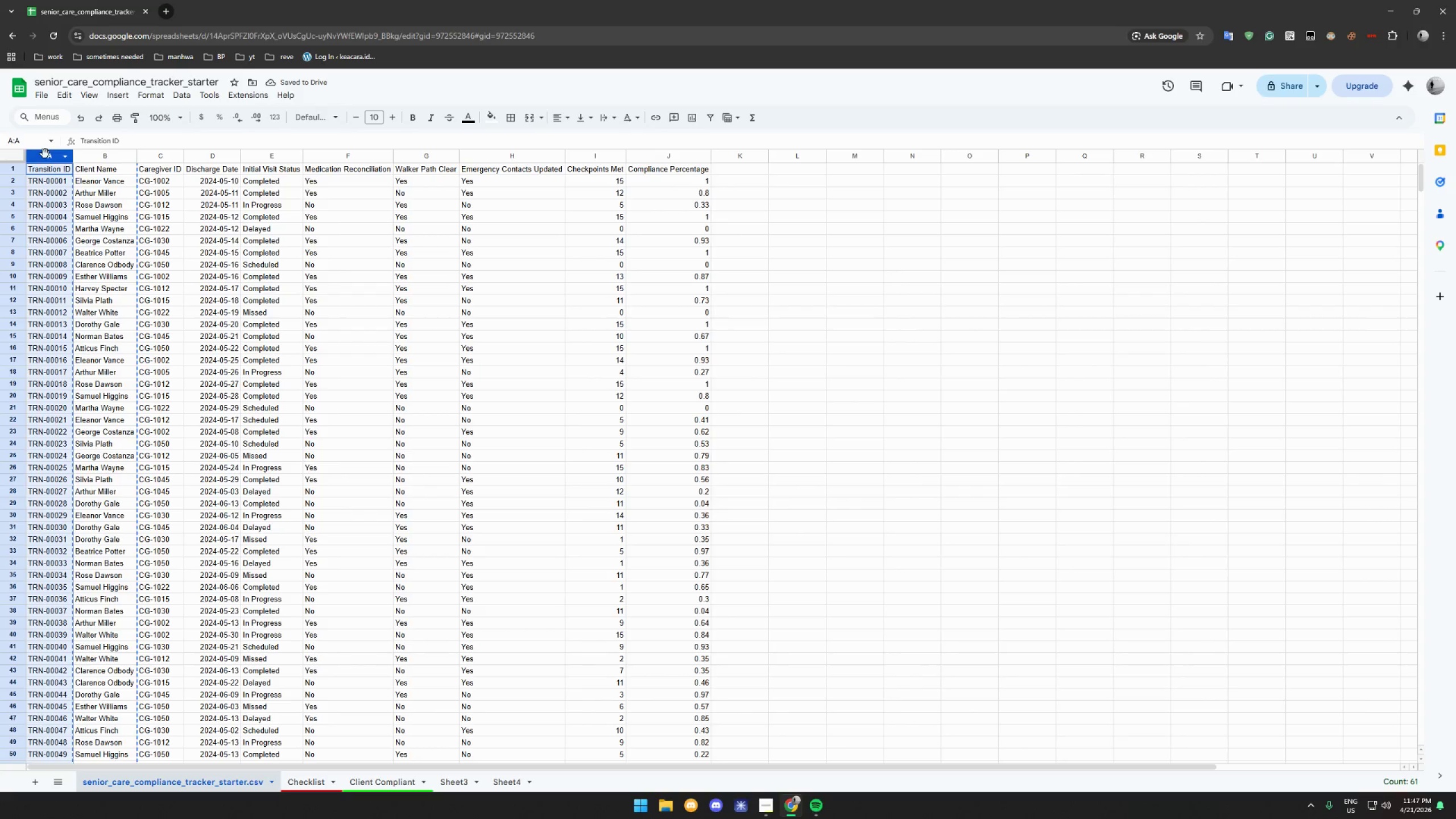 
key(Control+C)
 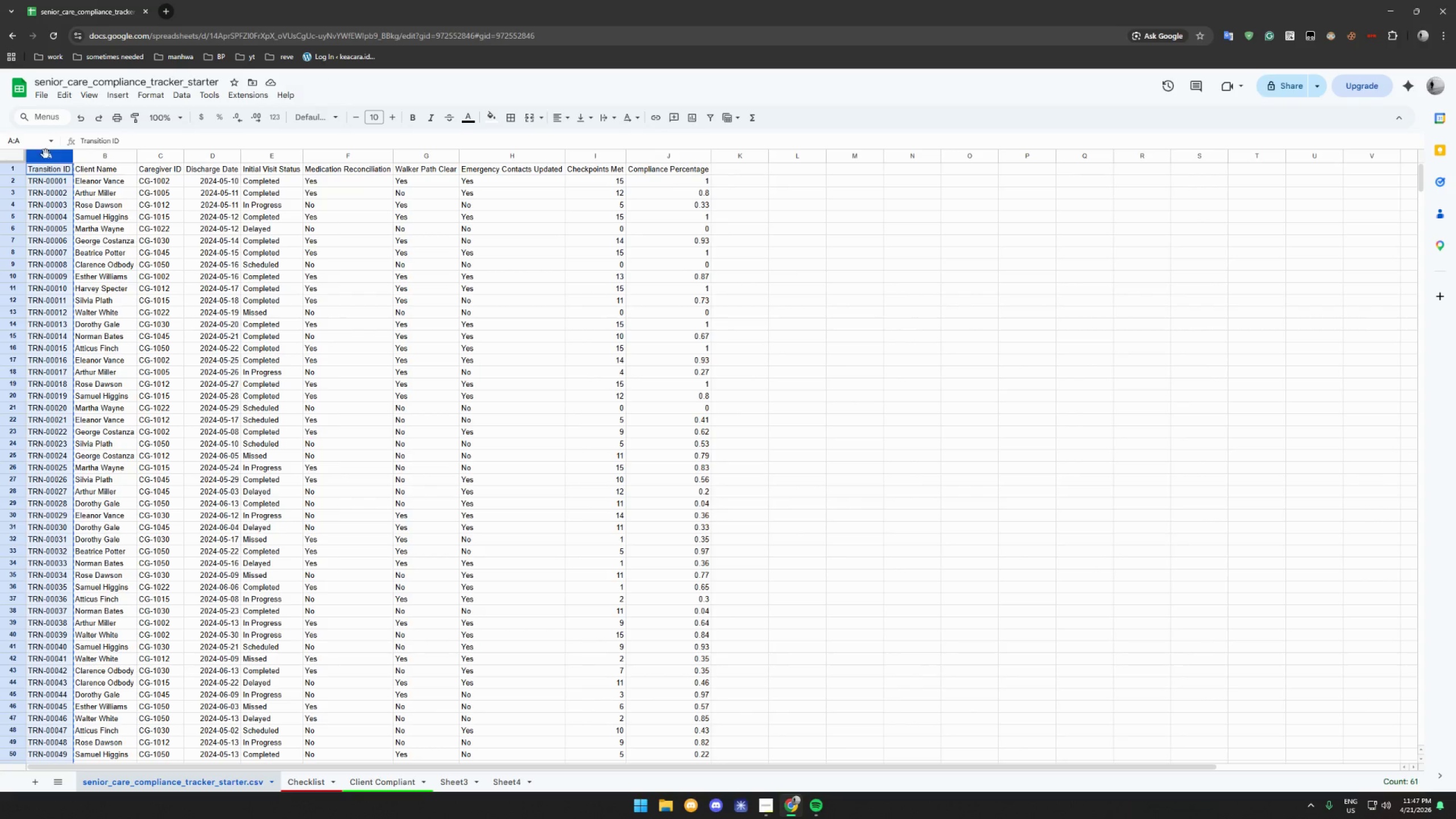 
key(Control+C)
 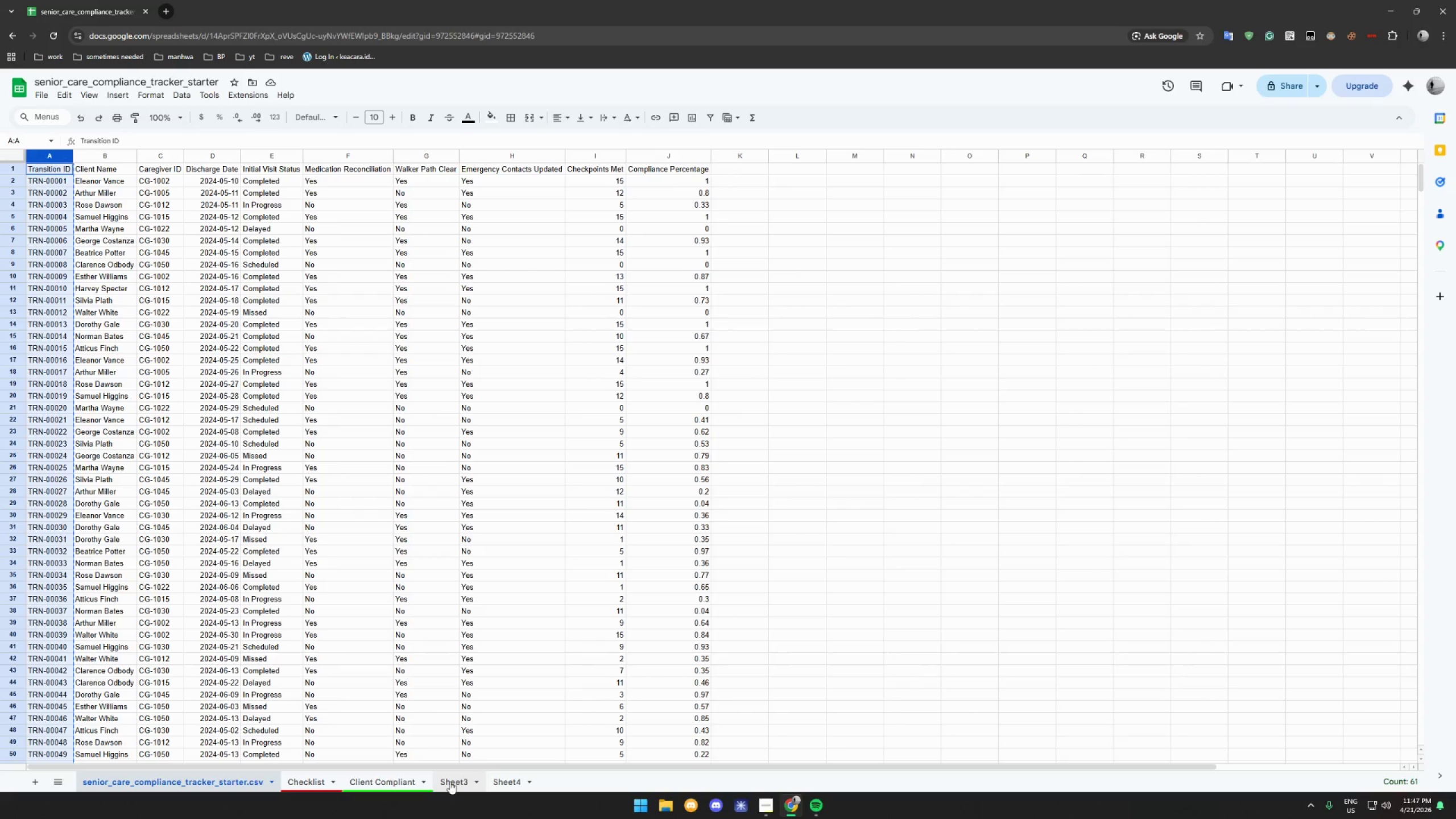 
left_click([369, 783])
 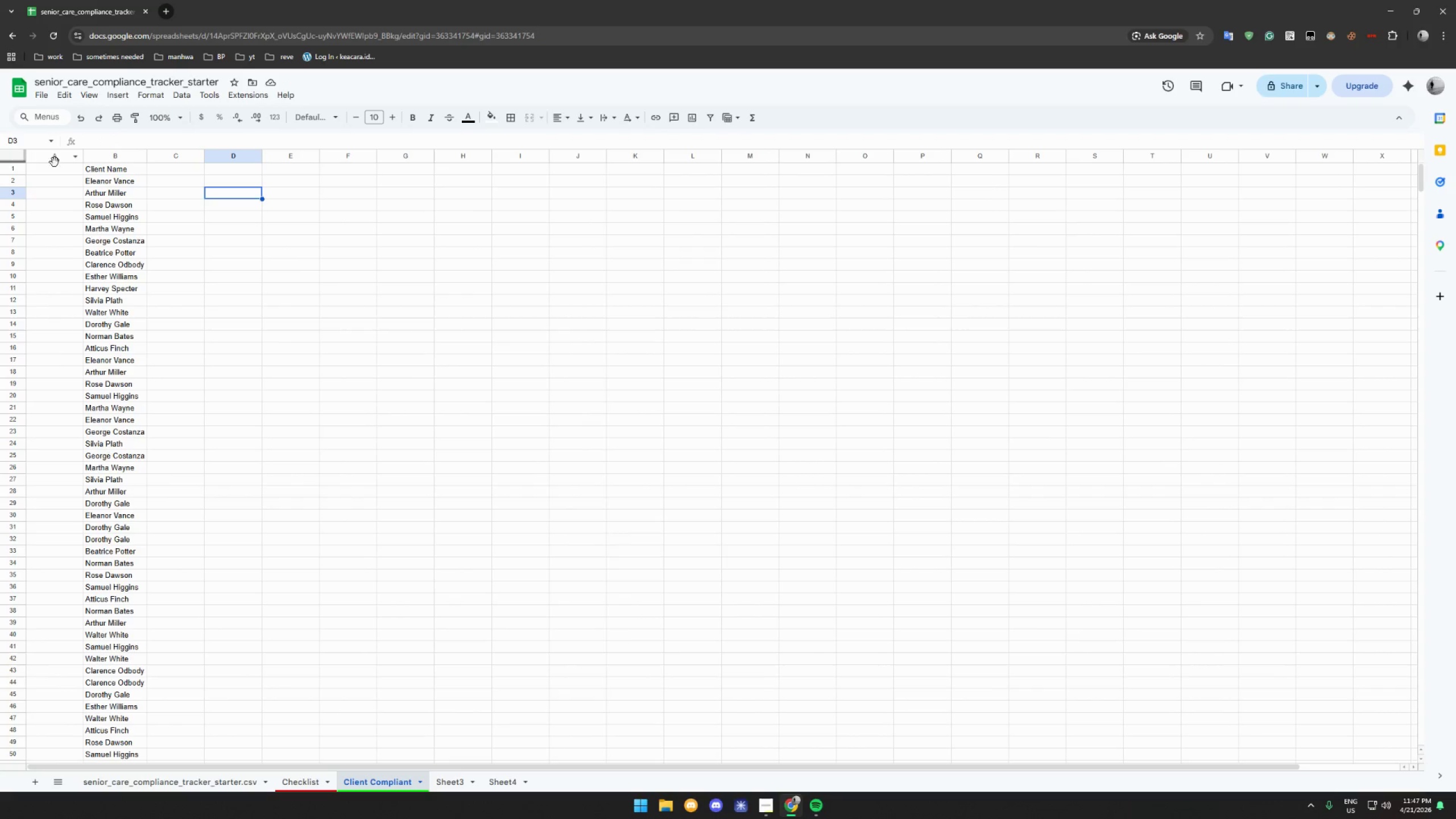 
left_click([47, 158])
 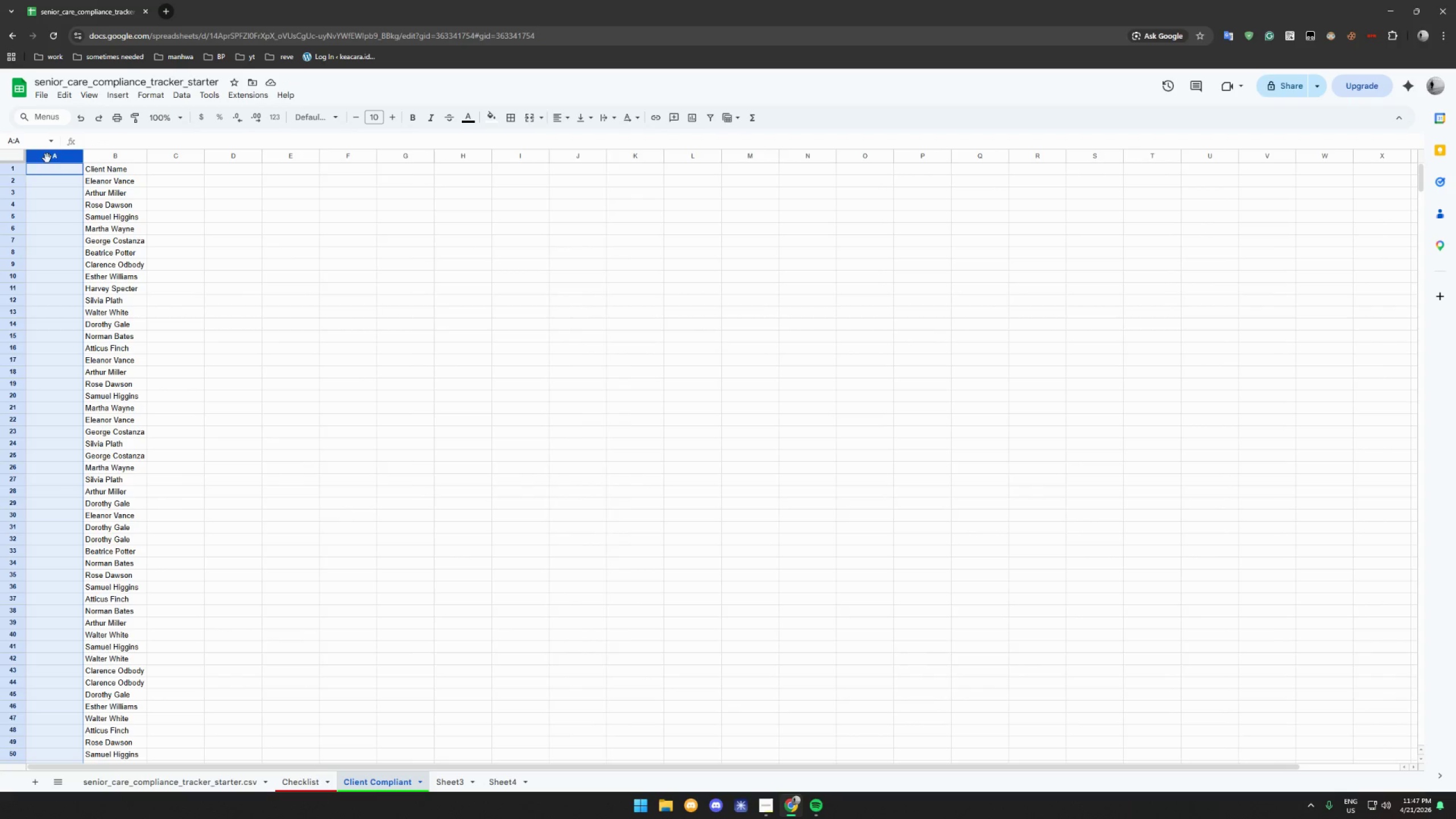 
key(Control+V)
 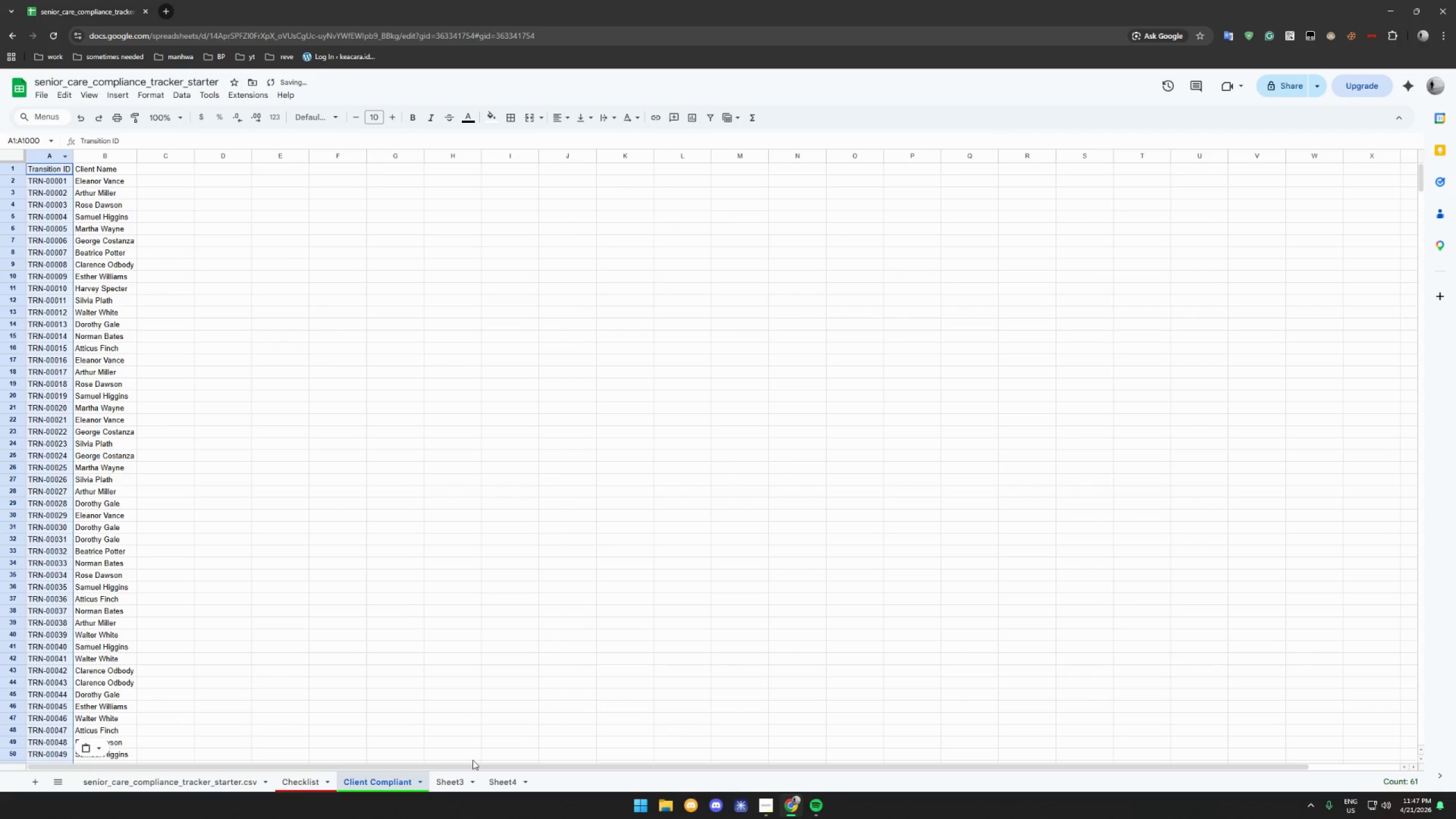 
left_click([446, 783])
 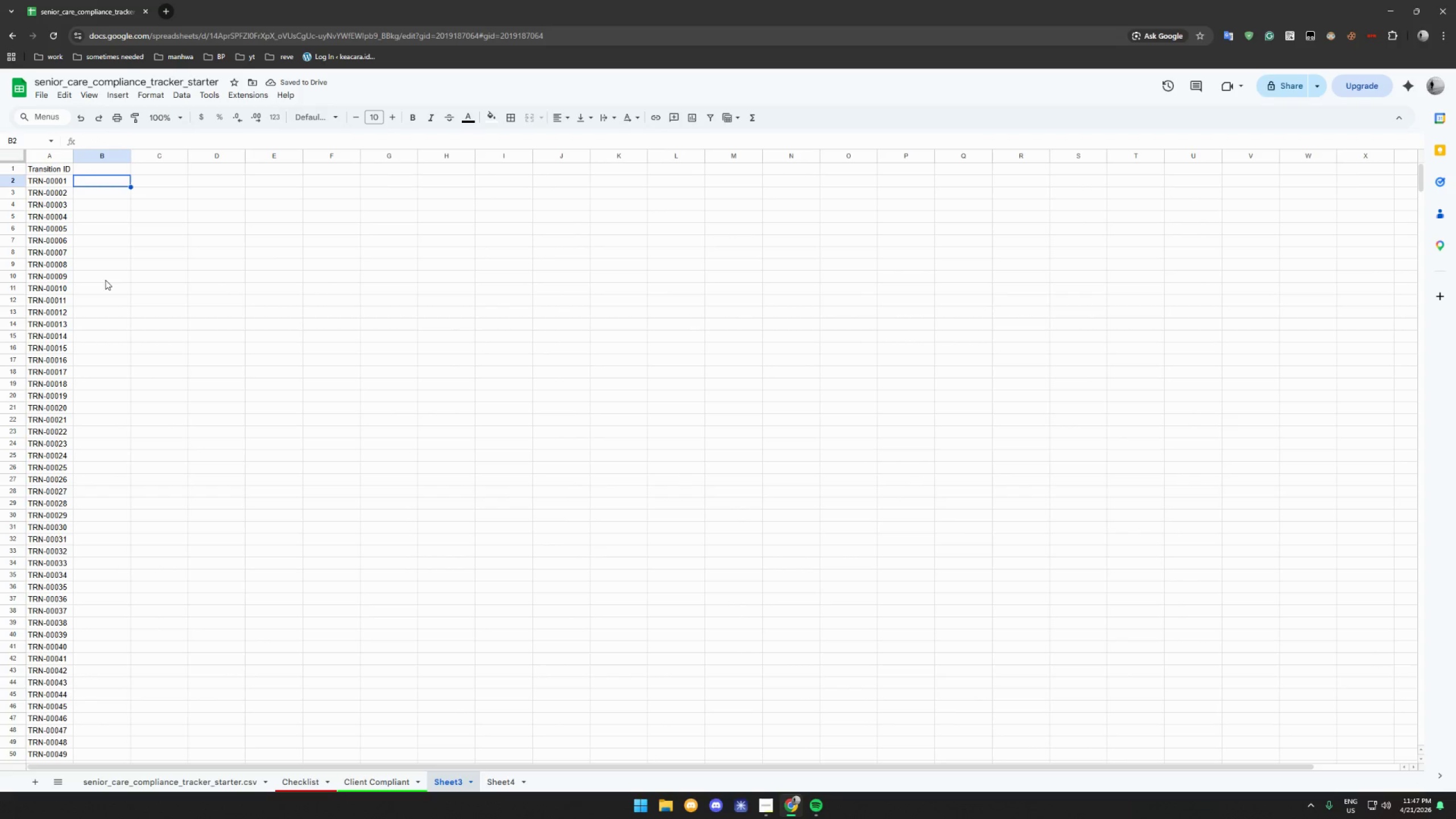 
key(Control+A)
 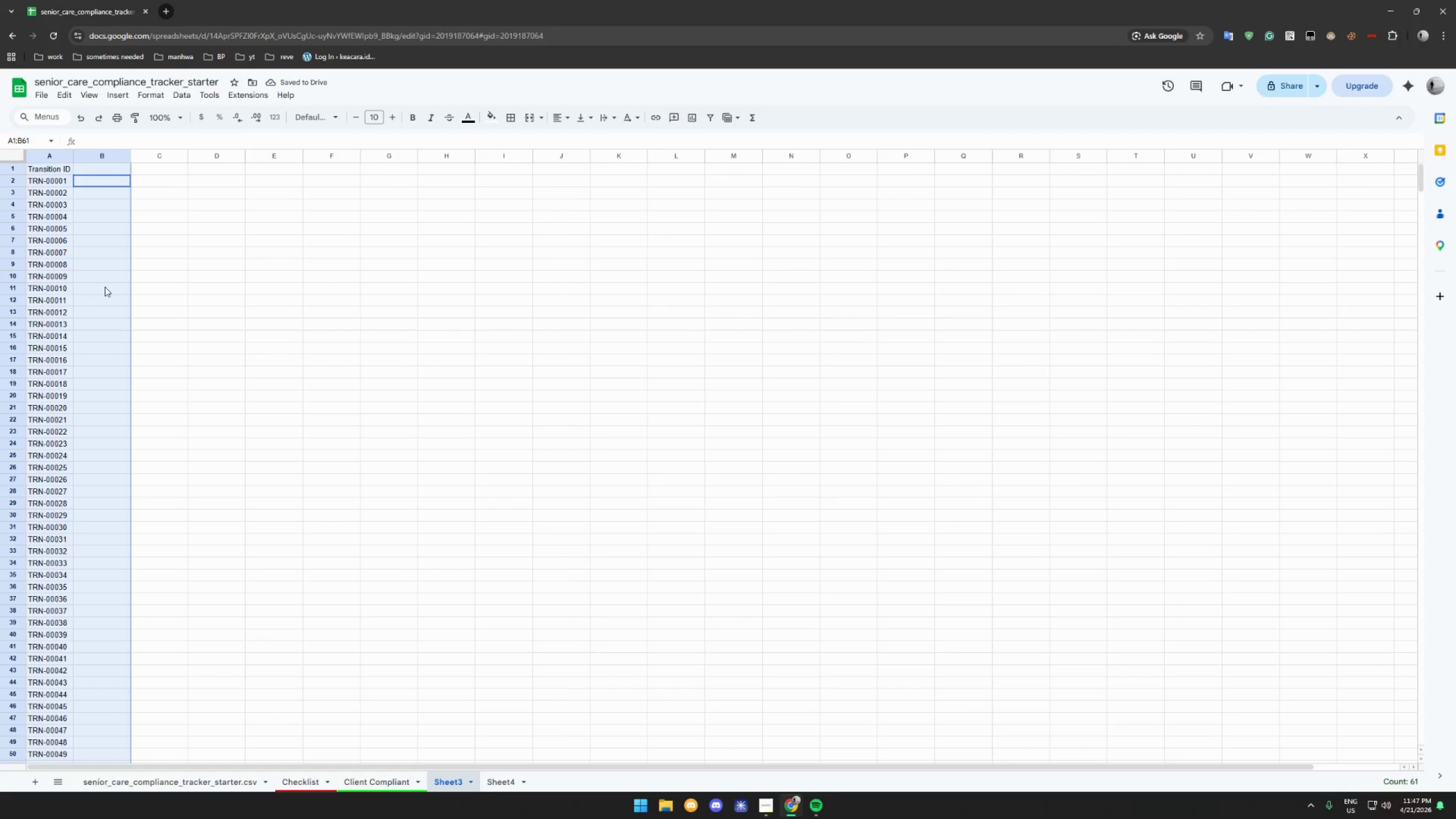 
key(Delete)
 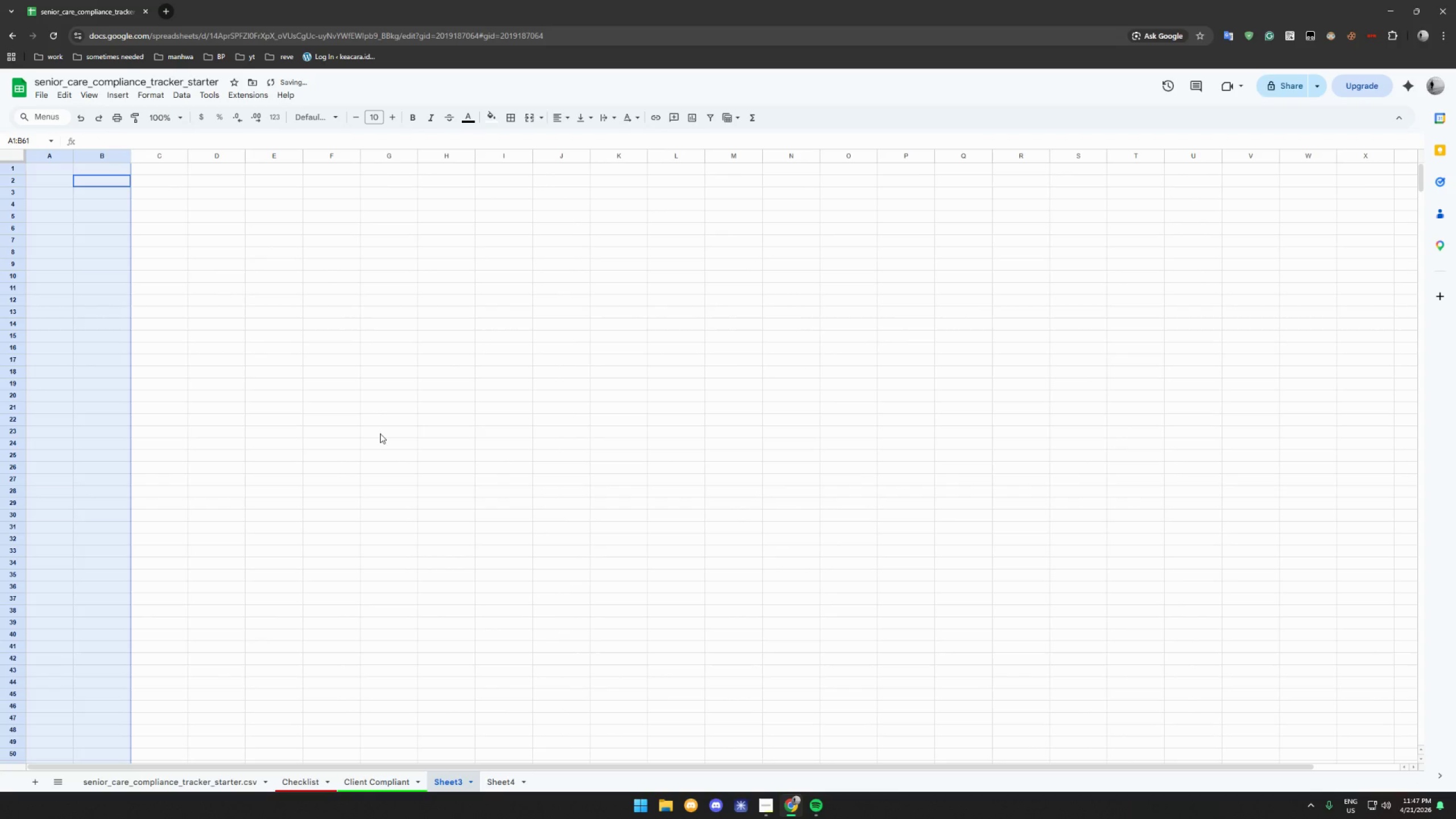 
left_click([380, 433])
 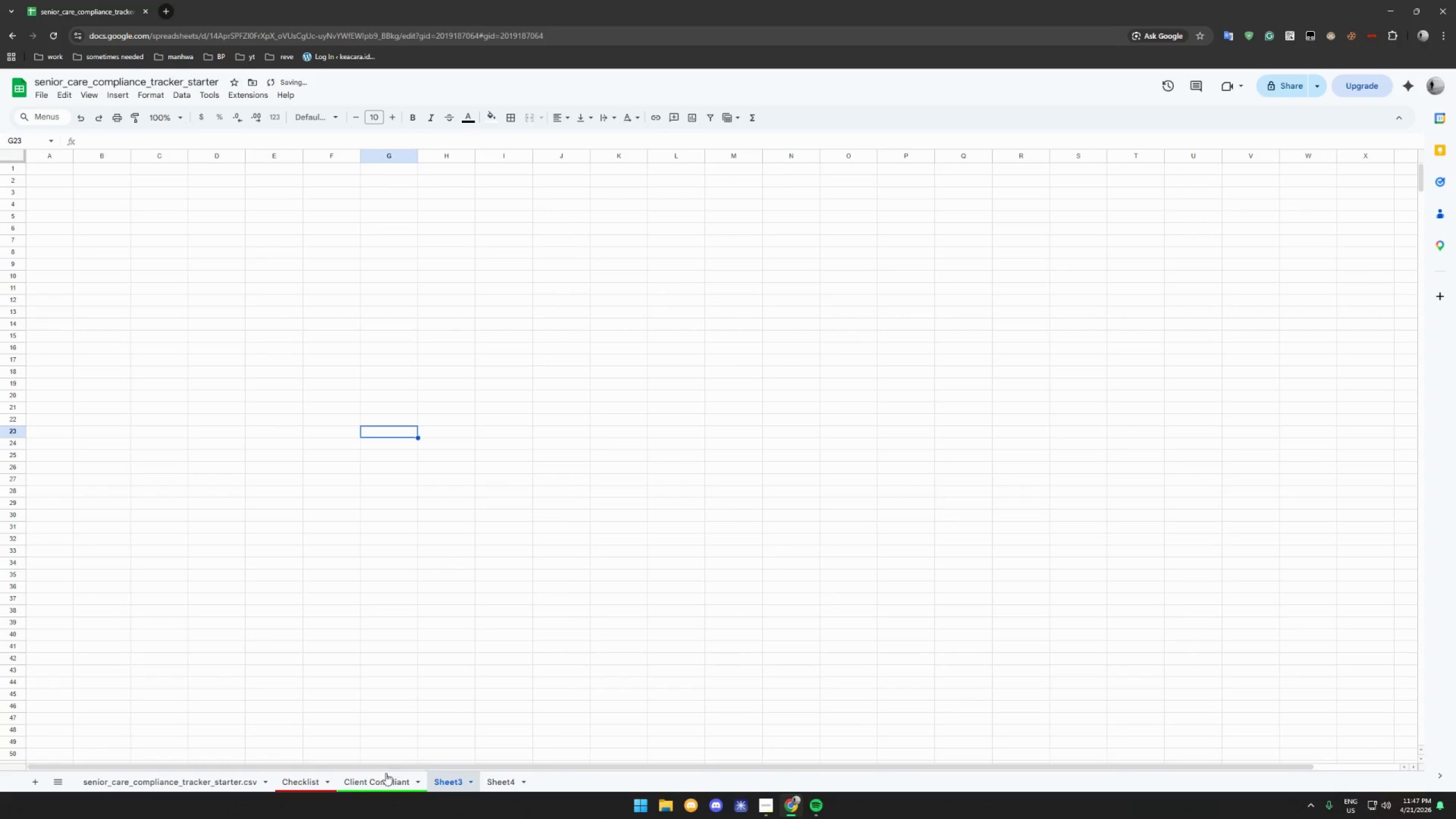 
left_click([374, 780])
 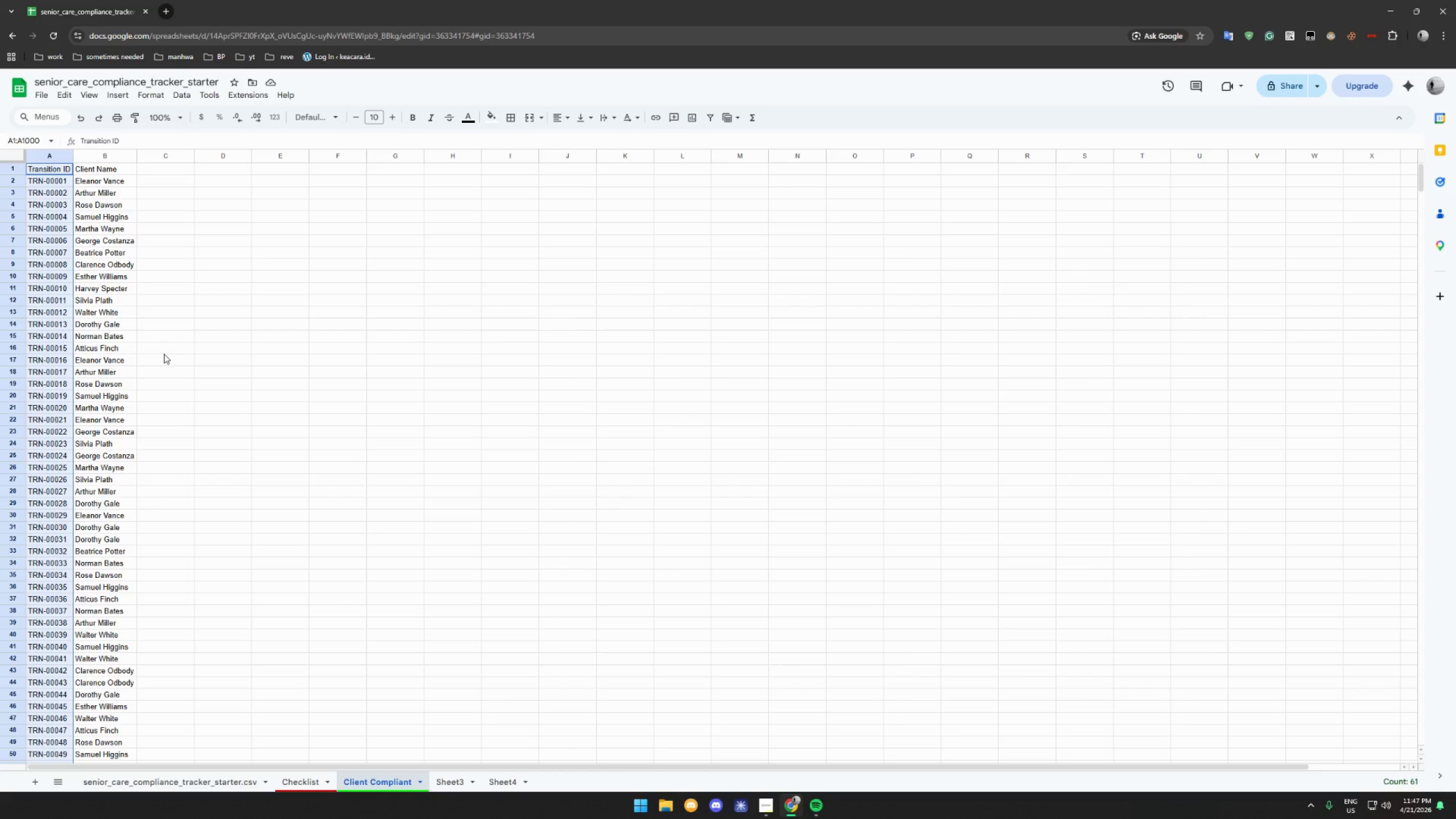 
wait(16.09)
 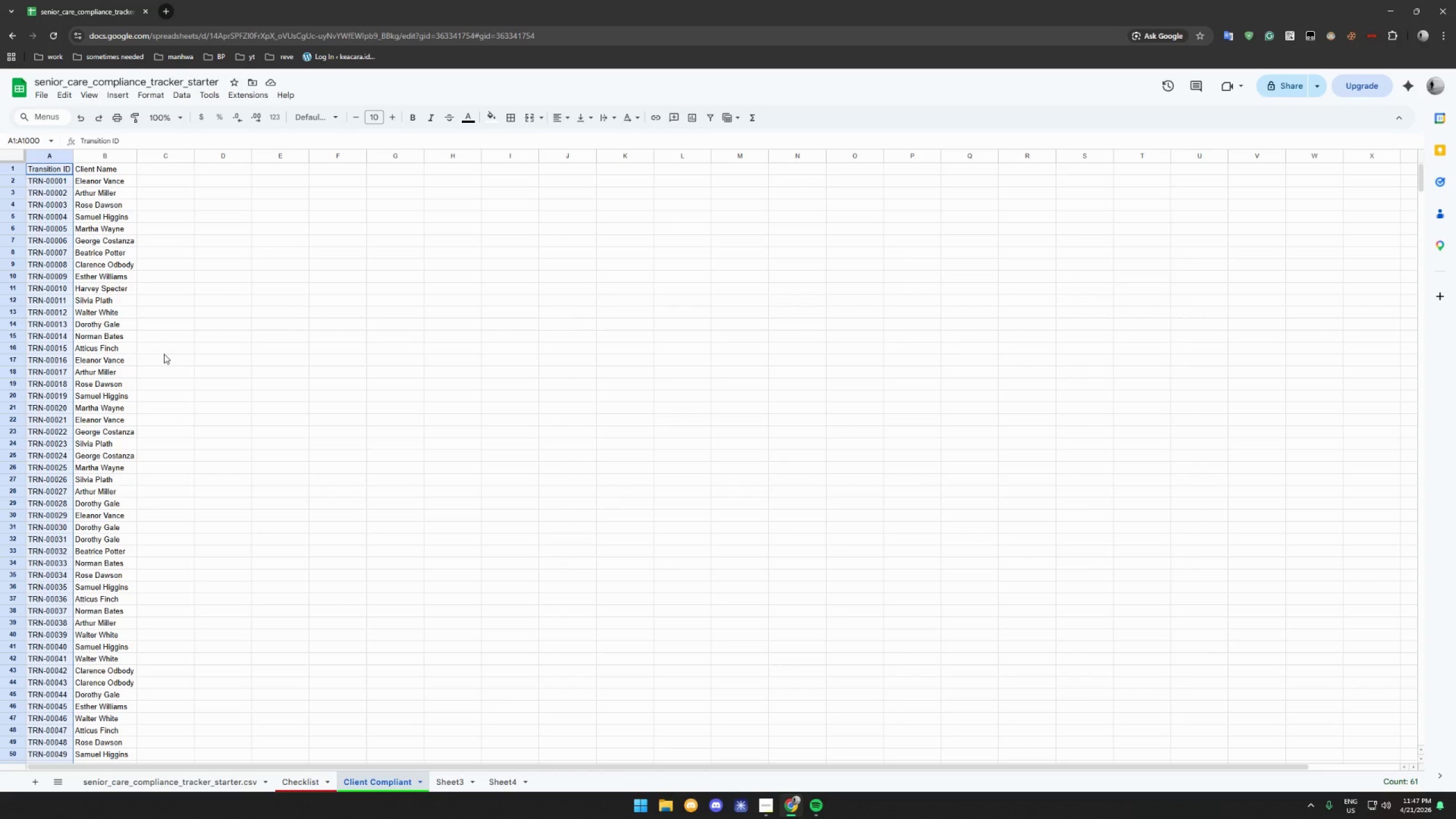 
left_click([179, 776])
 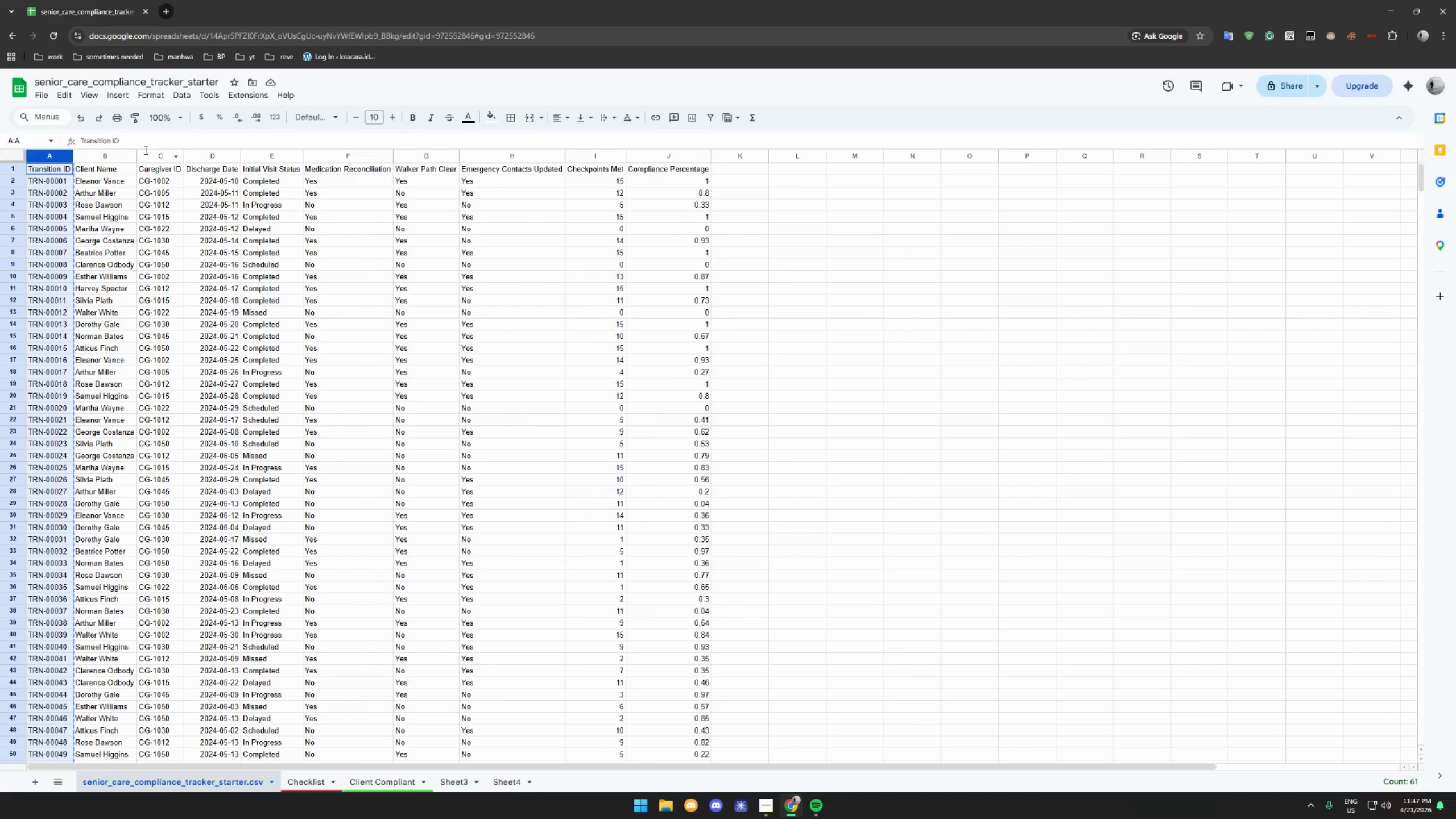 
left_click([146, 158])
 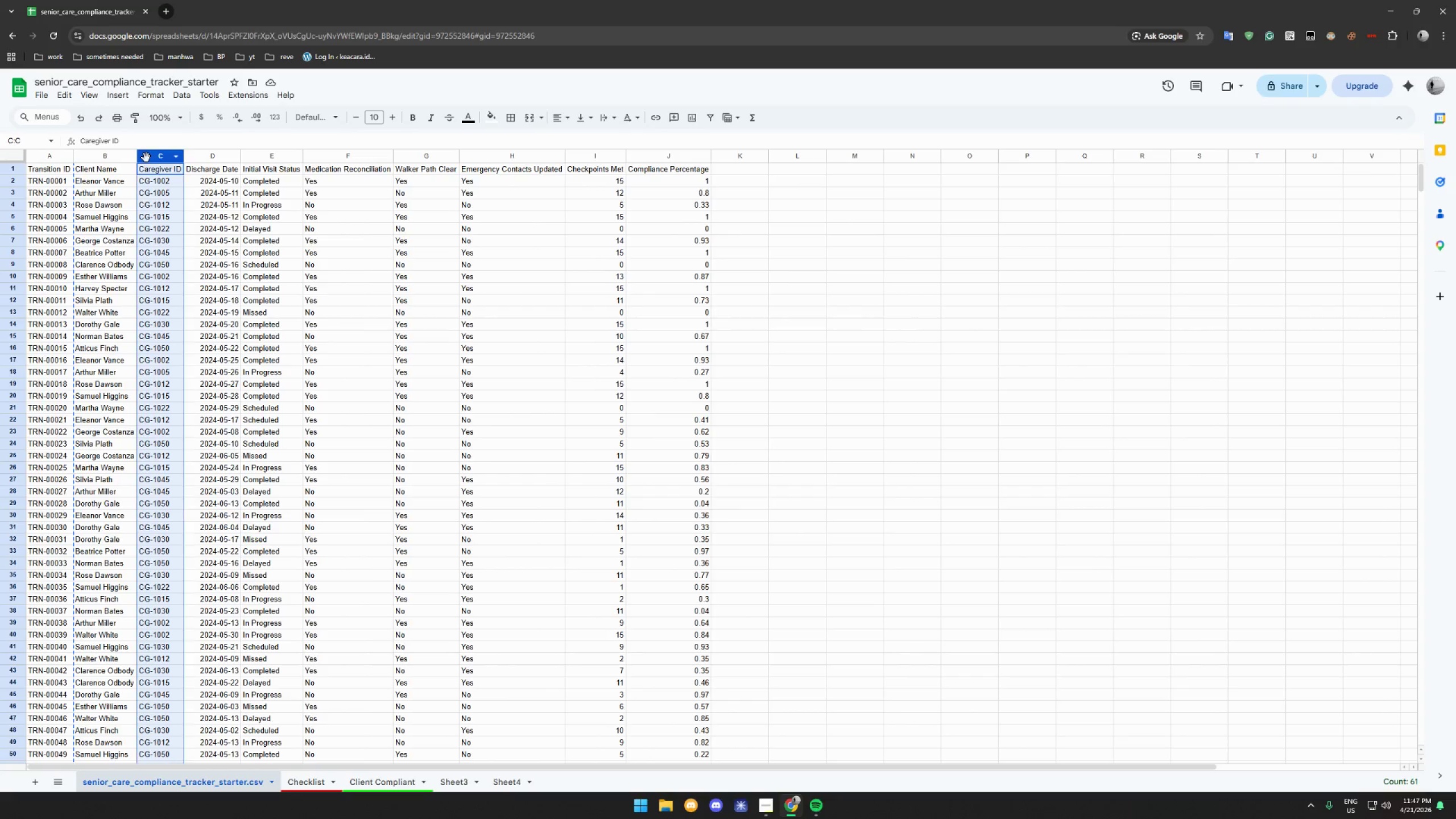 
key(Control+C)
 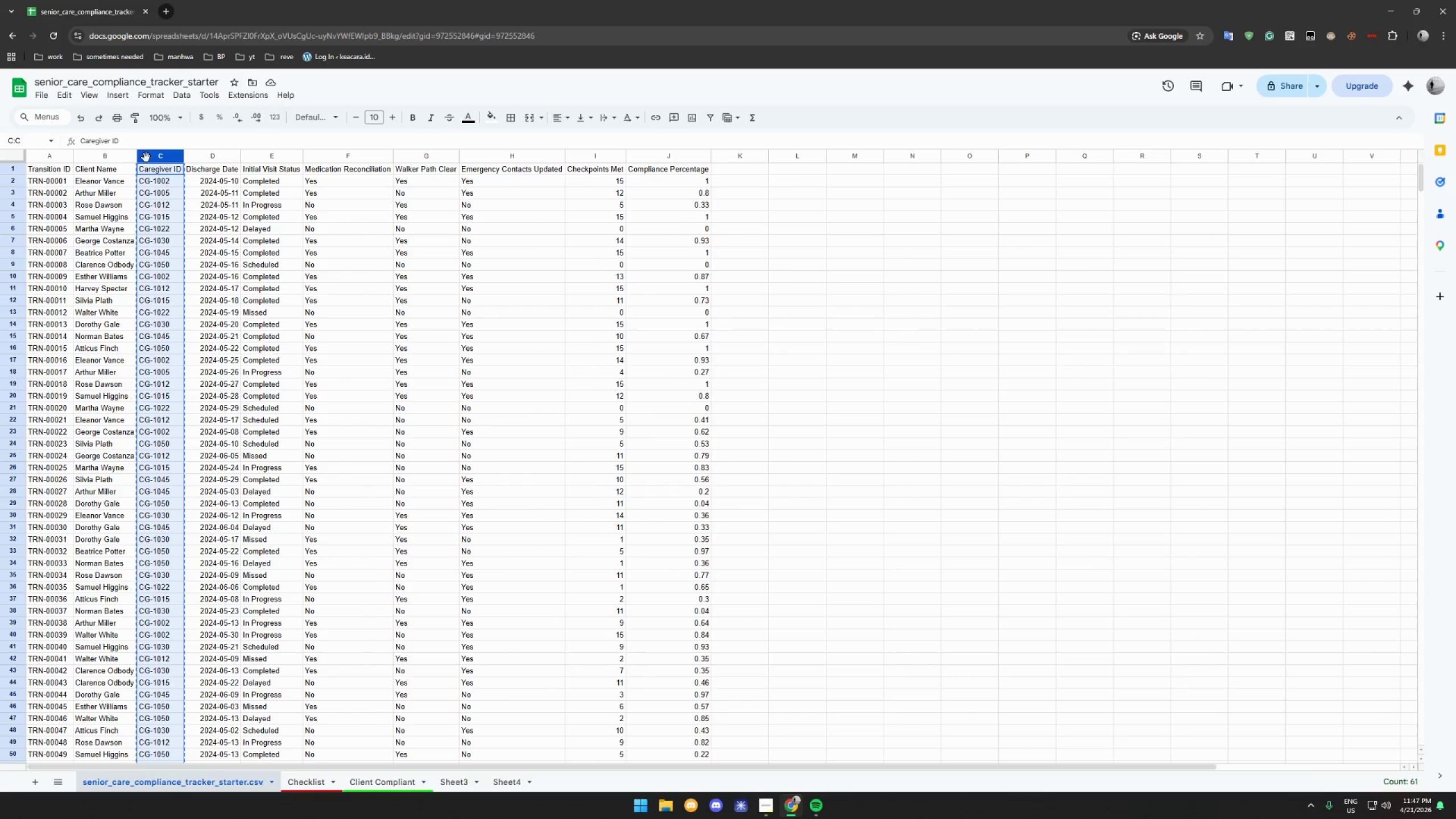 
key(Control+C)
 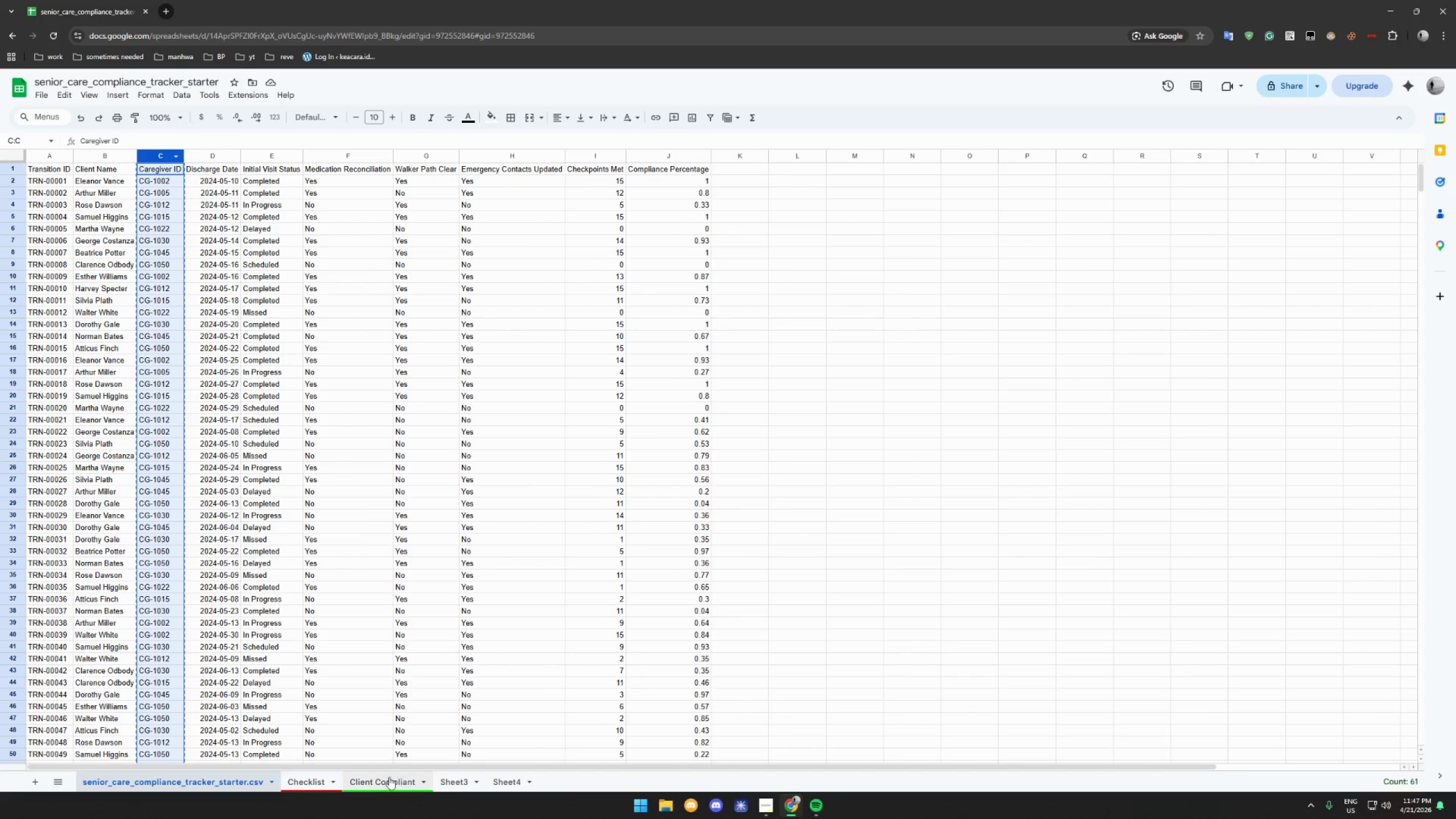 
left_click([386, 780])
 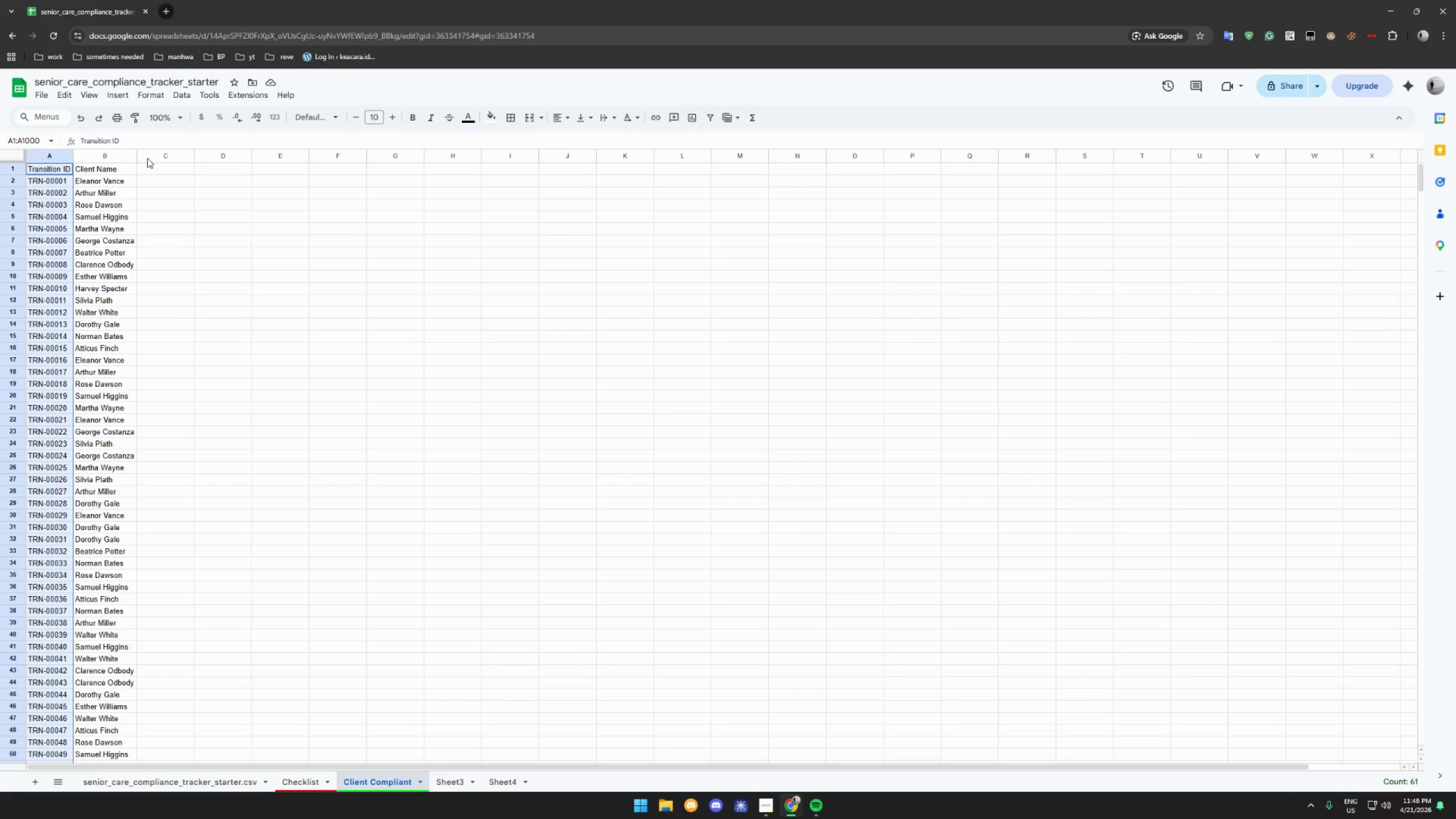 
left_click([148, 167])
 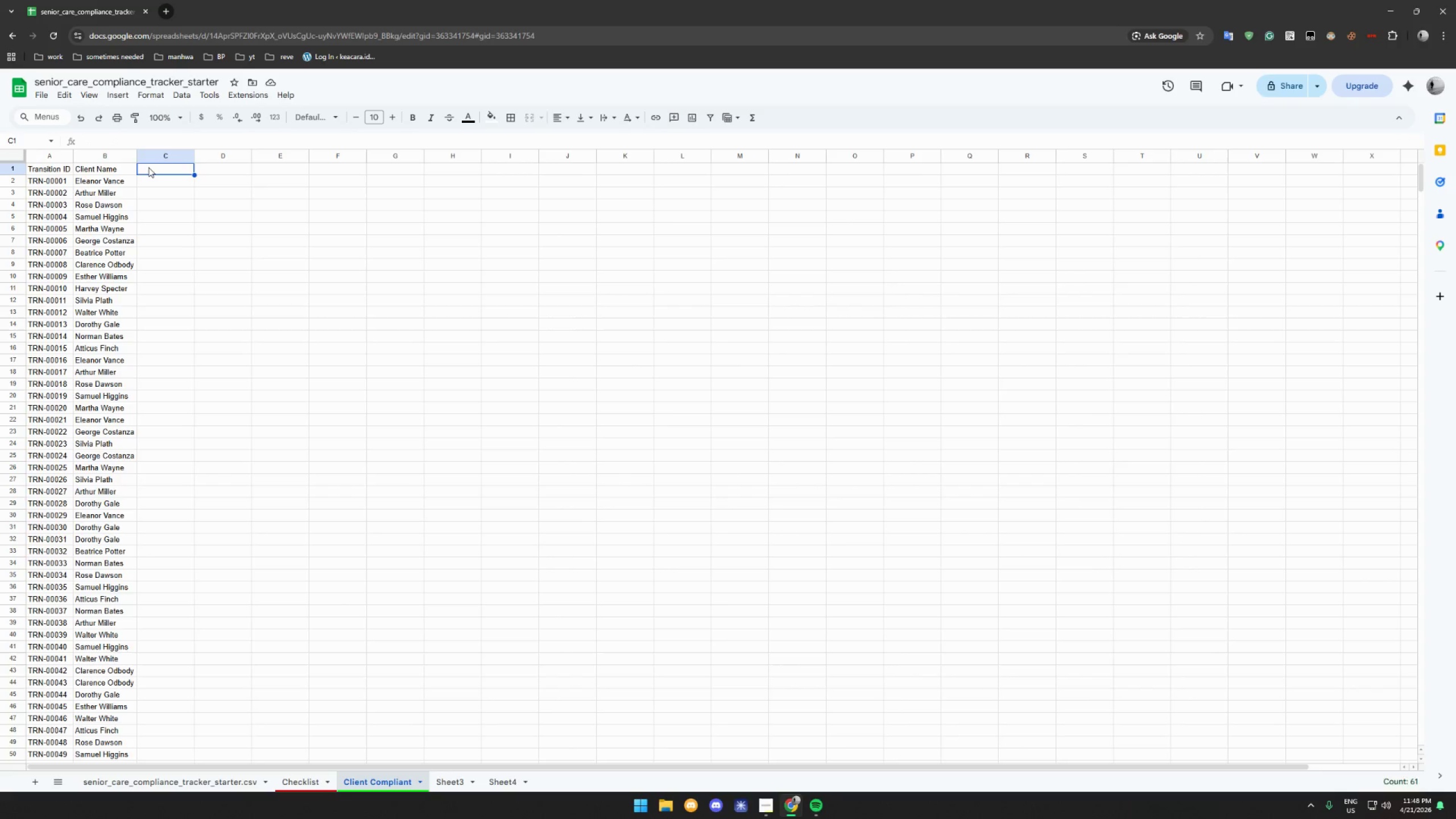 
key(Control+V)
 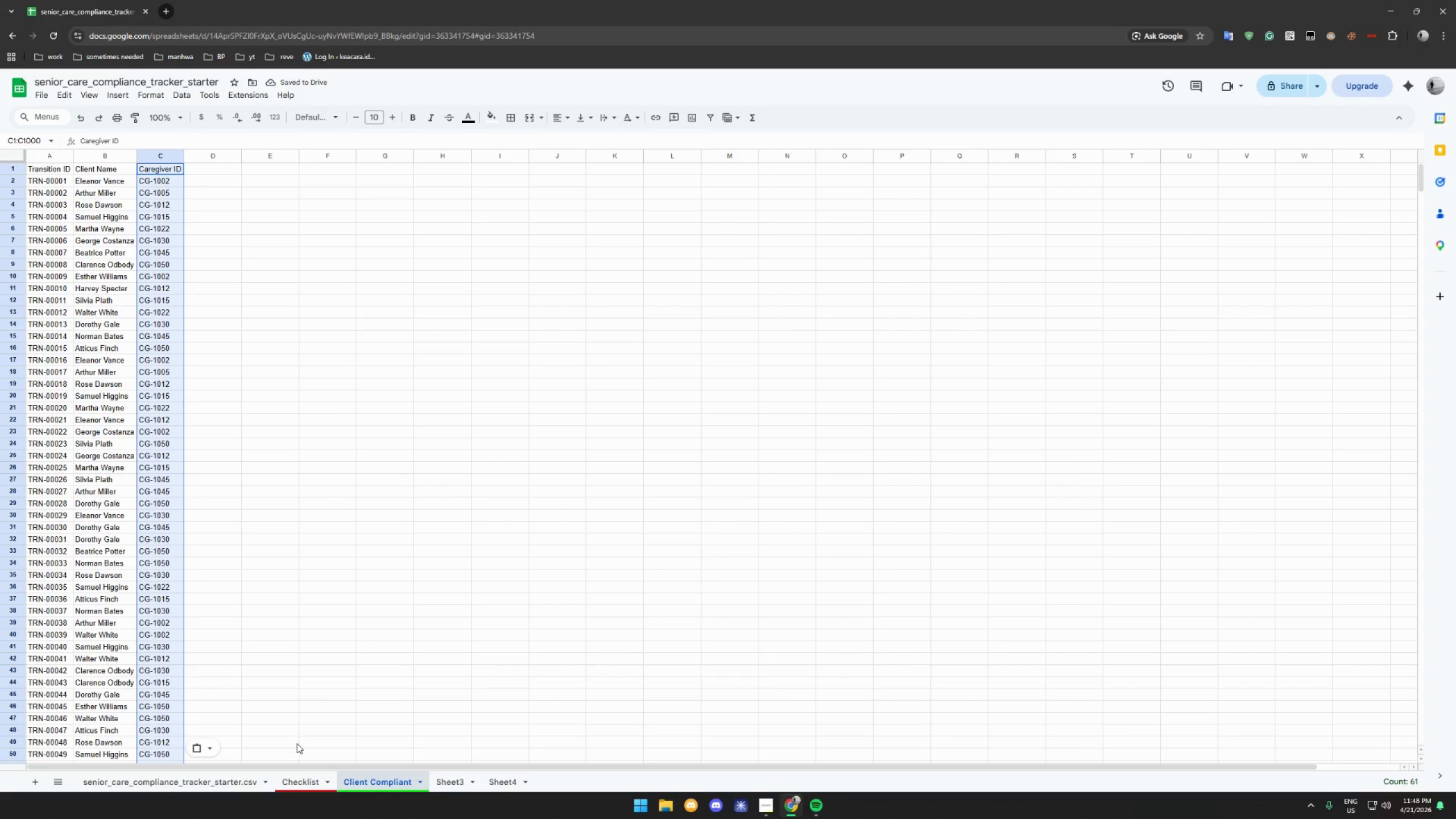 
left_click([193, 779])
 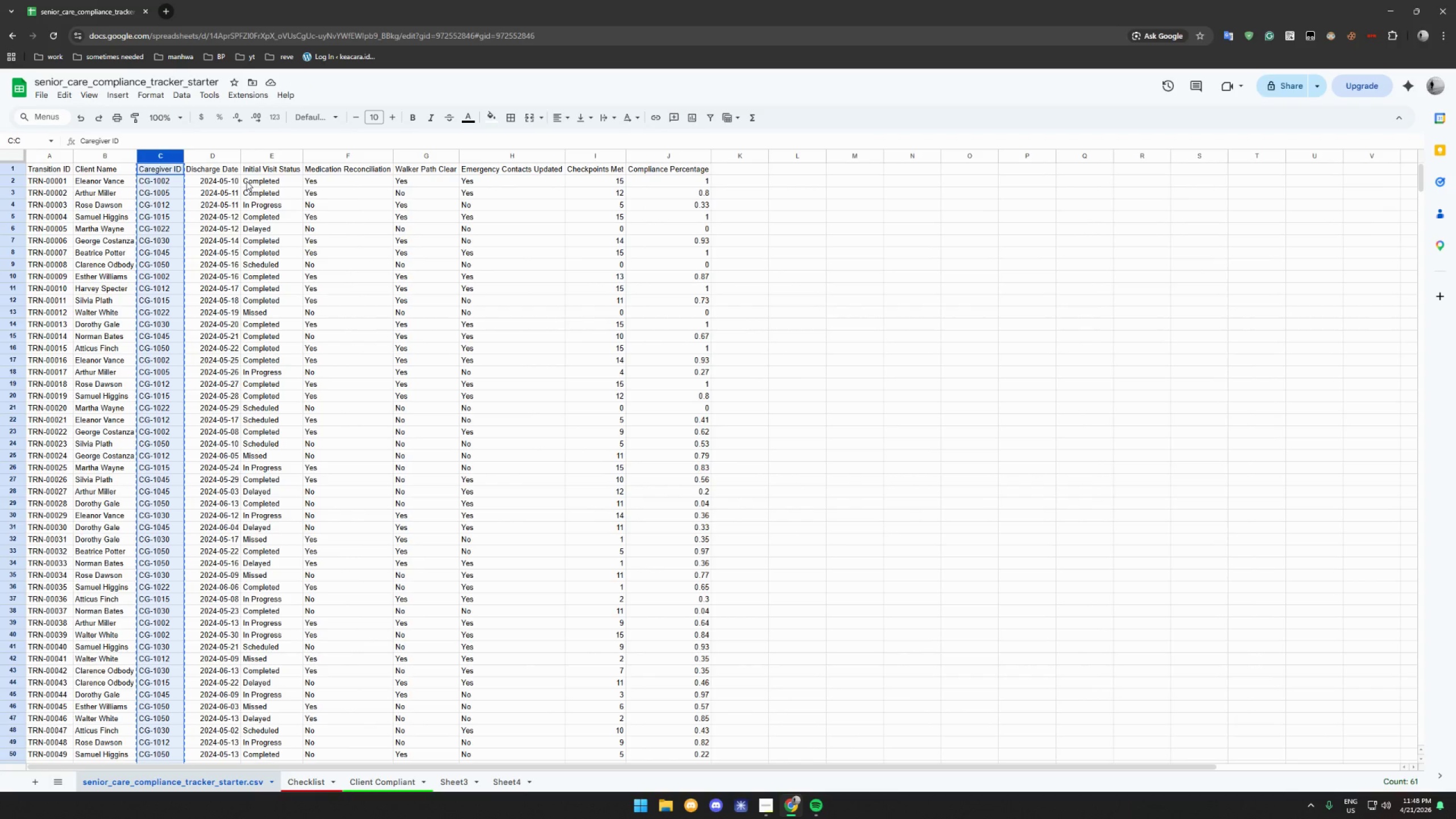 
wait(15.38)
 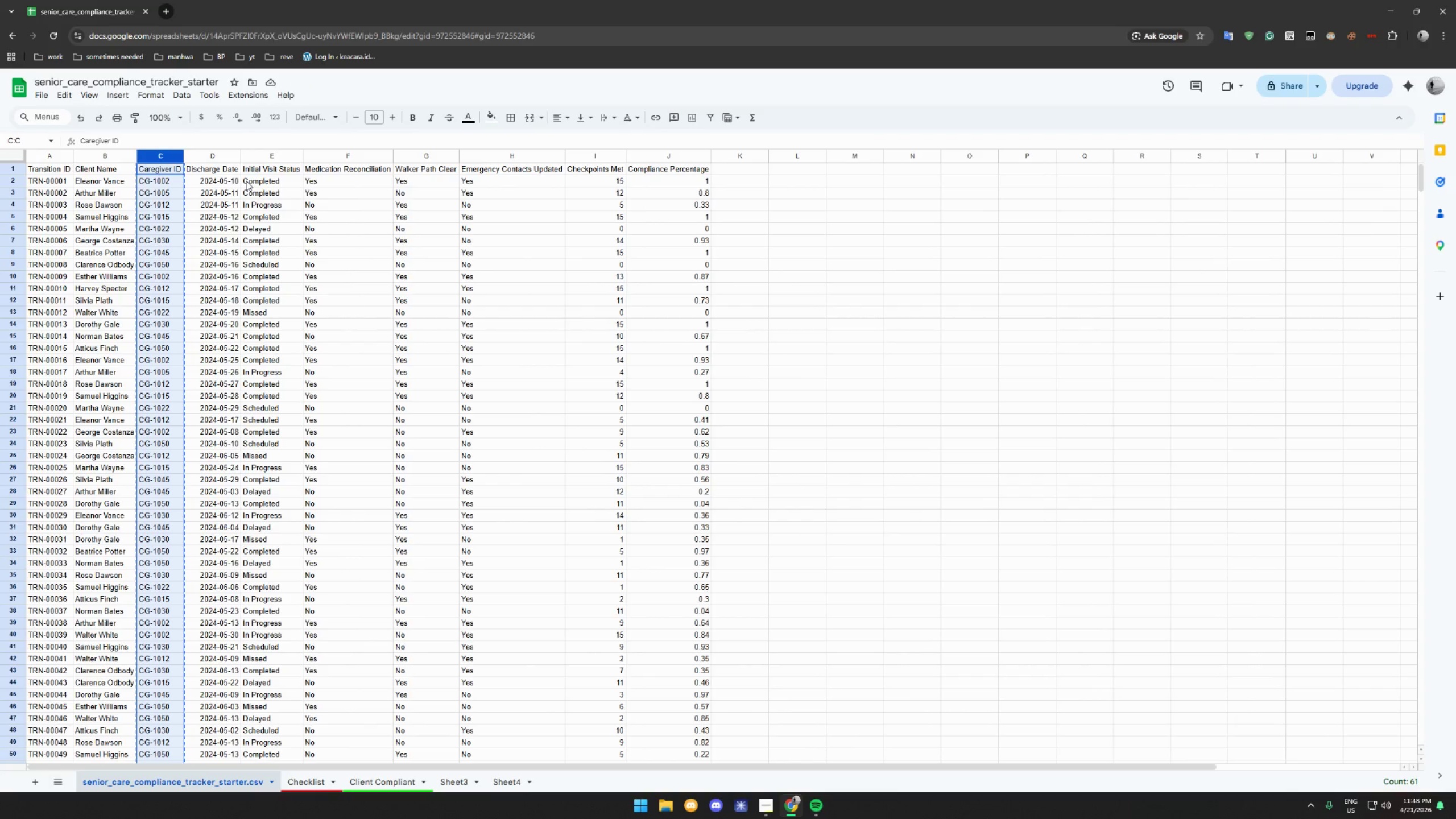 
scroll: coordinate [255, 187], scroll_direction: up, amount: 9.0
 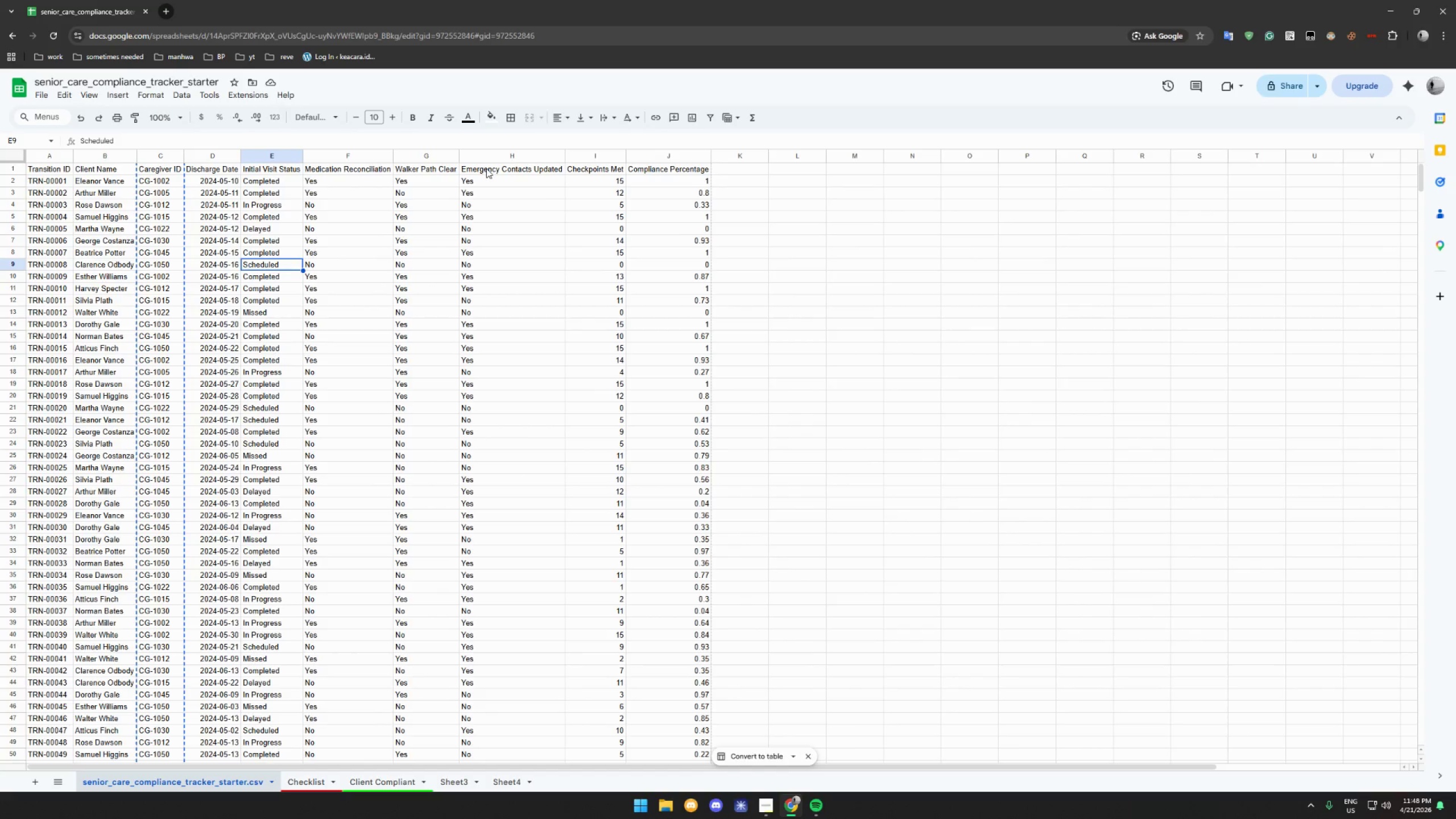 
wait(12.54)
 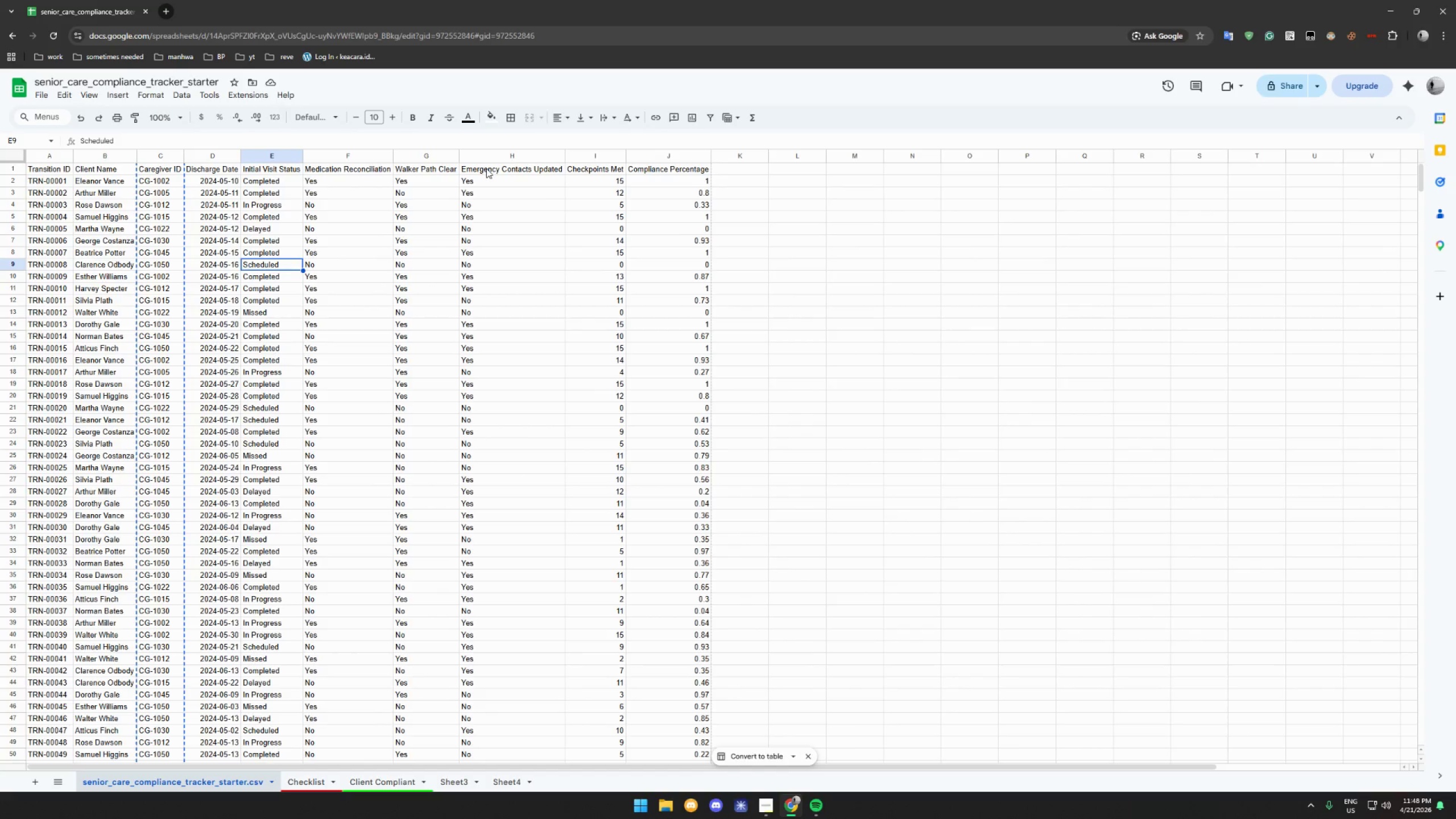 
scroll: coordinate [202, 269], scroll_direction: down, amount: 6.0
 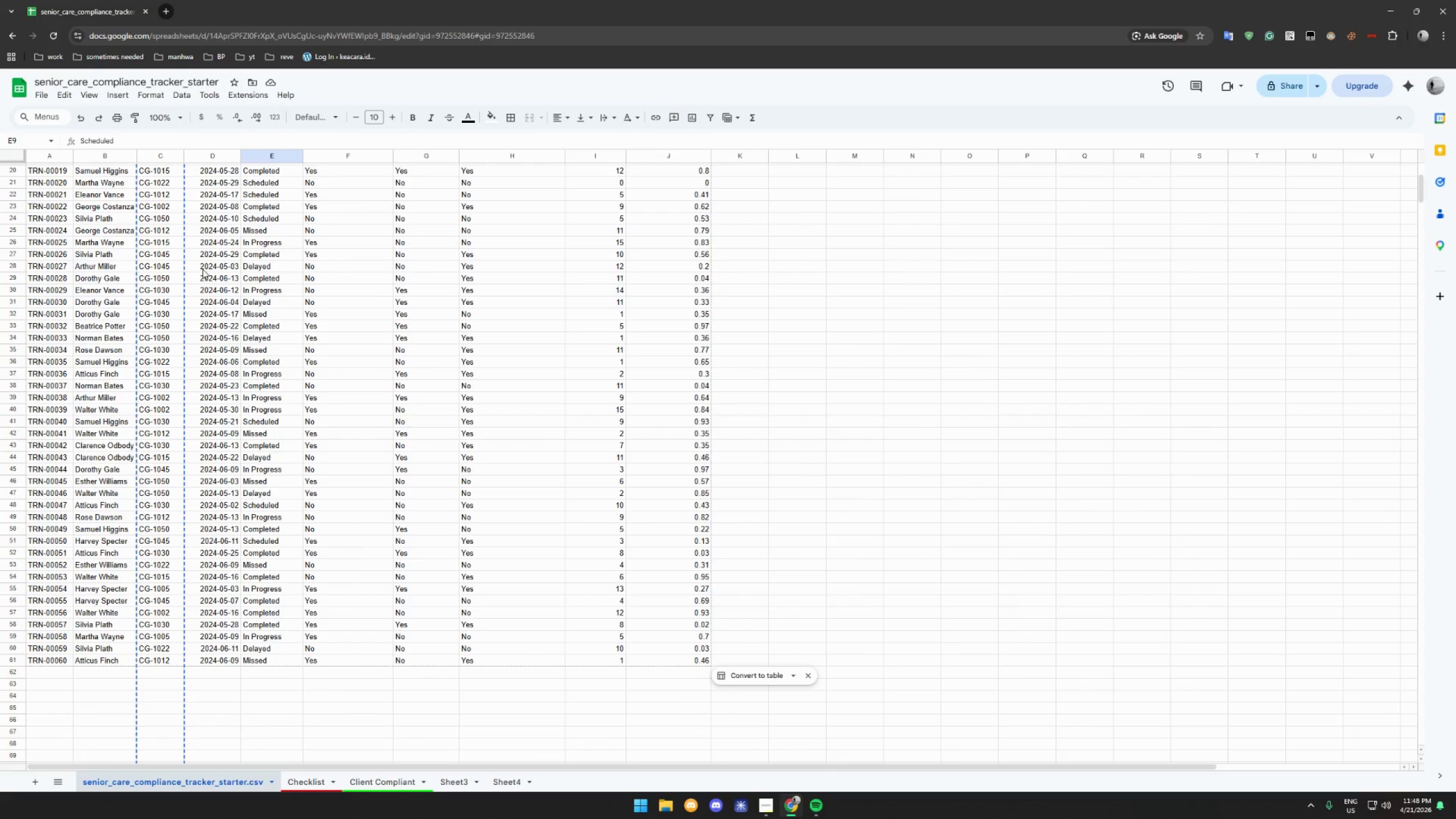 
scroll: coordinate [202, 268], scroll_direction: up, amount: 18.0
 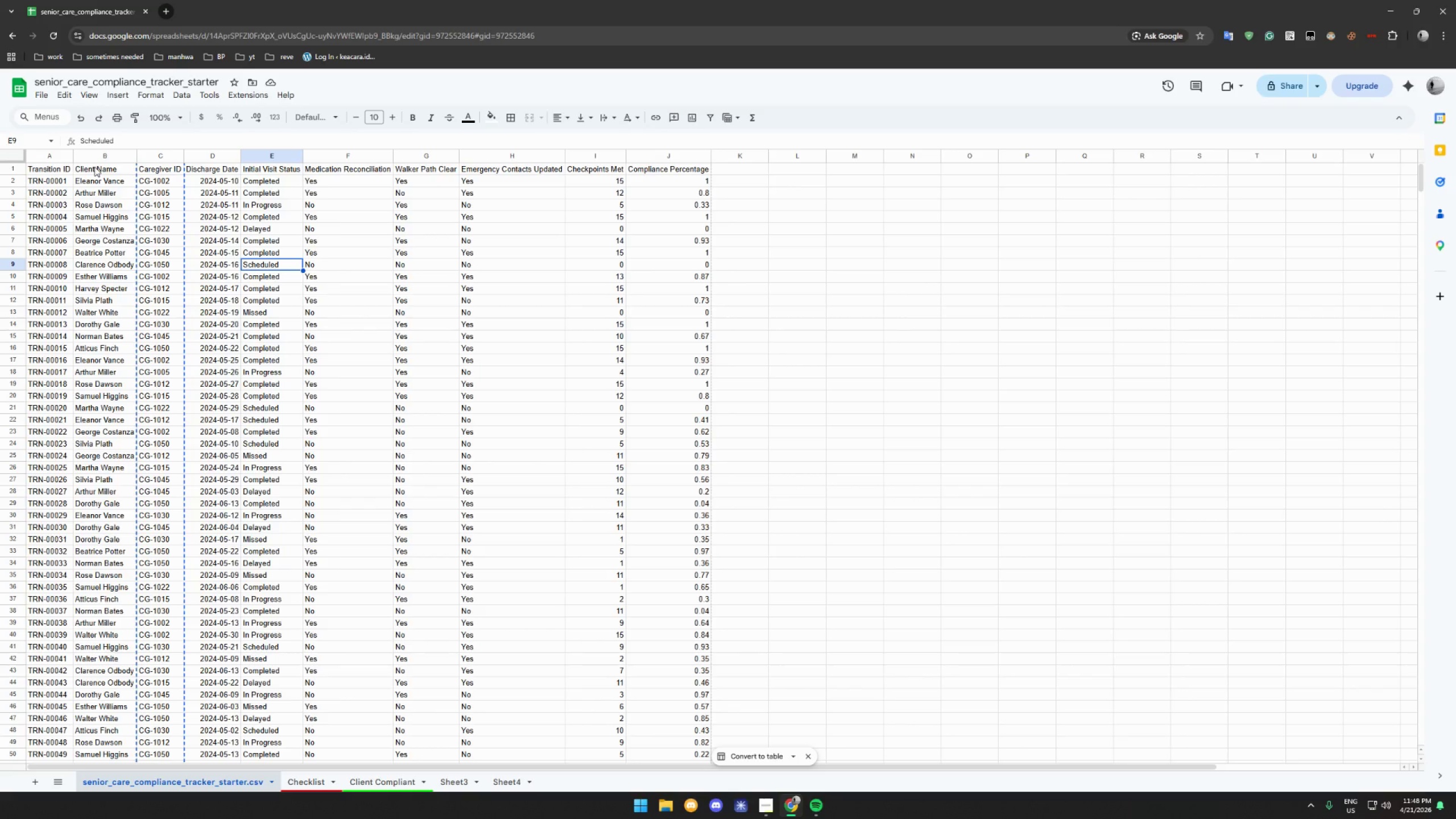 
wait(20.2)
 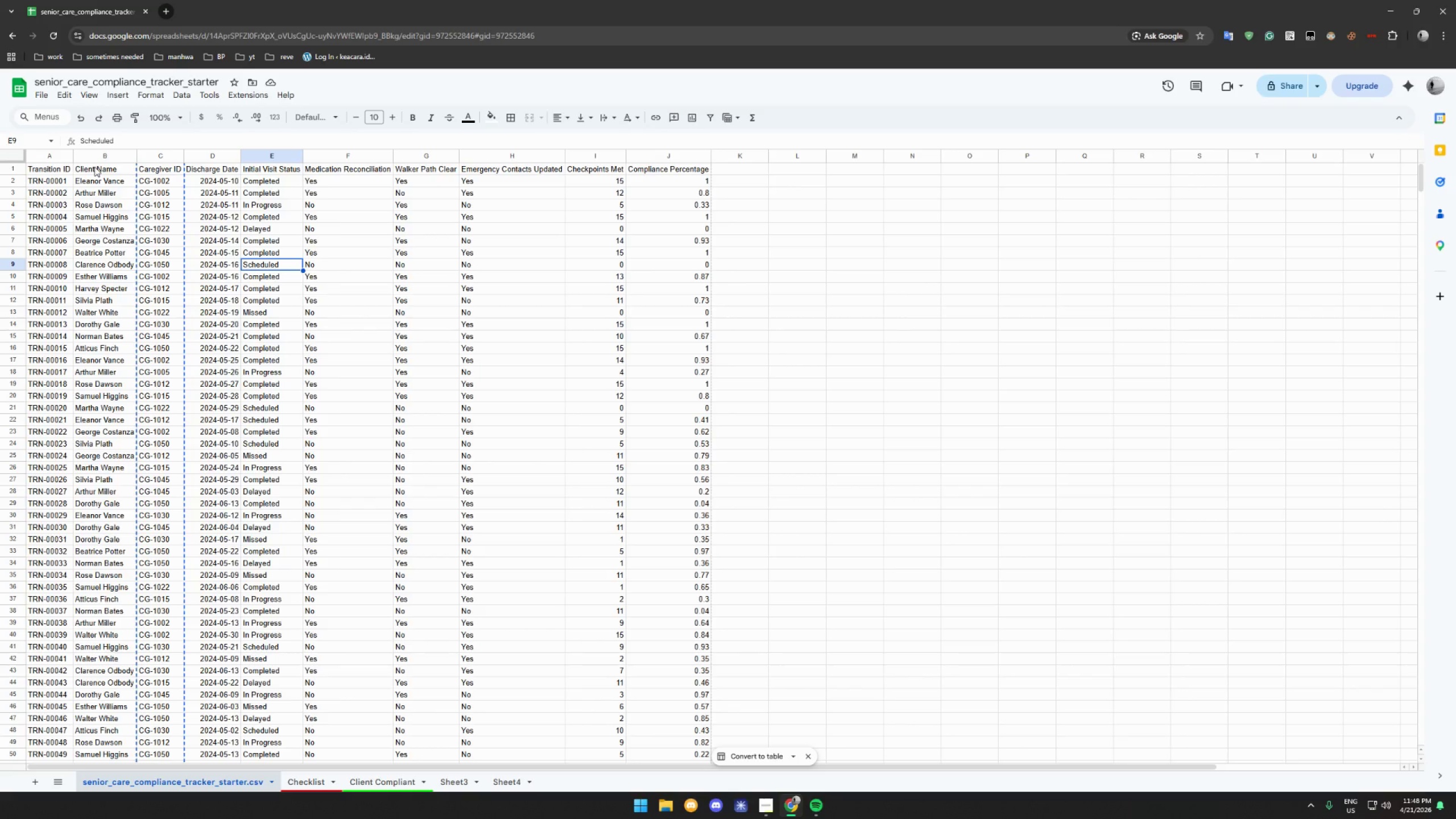 
left_click([256, 201])
 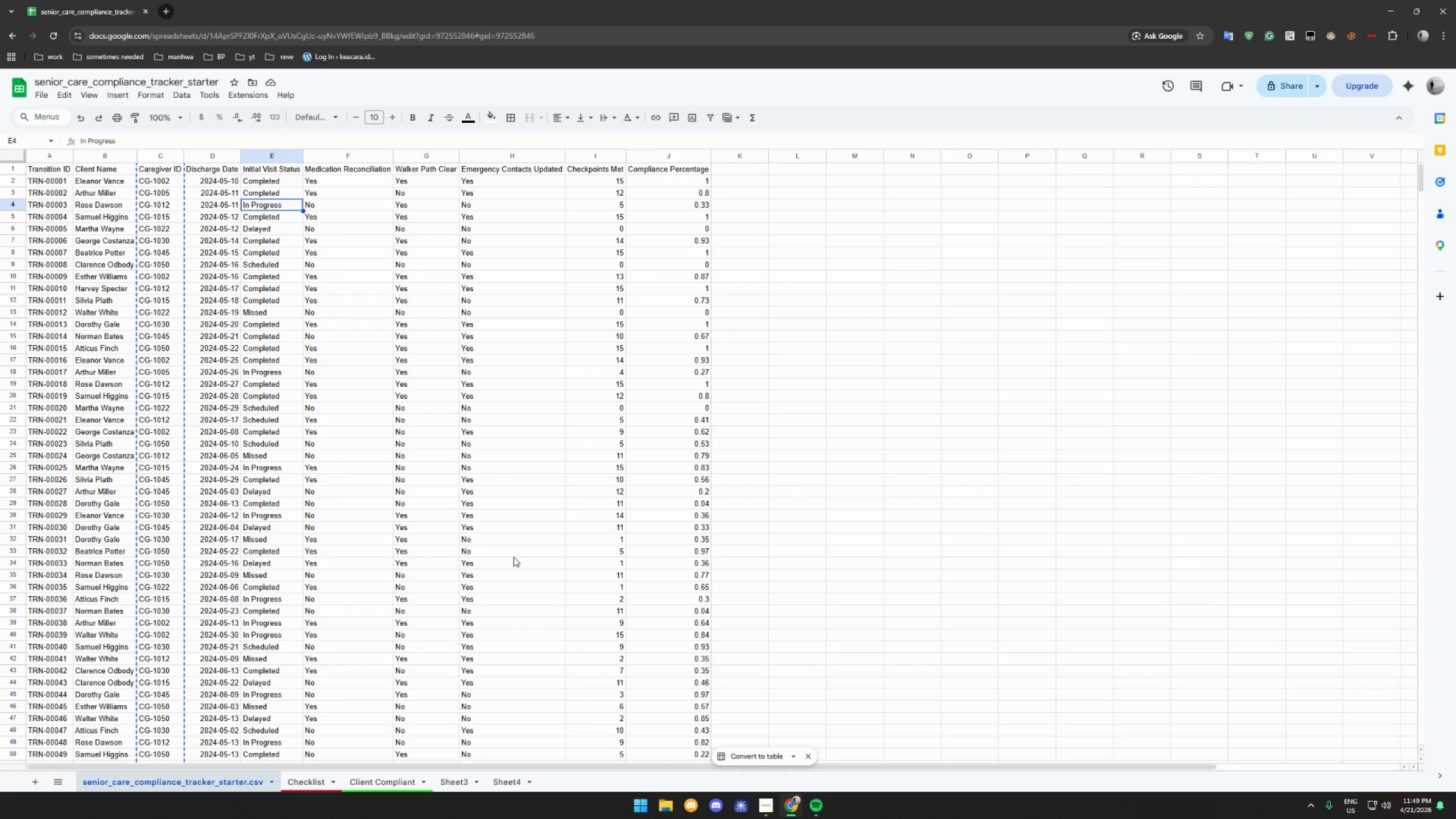 
left_click([762, 805])